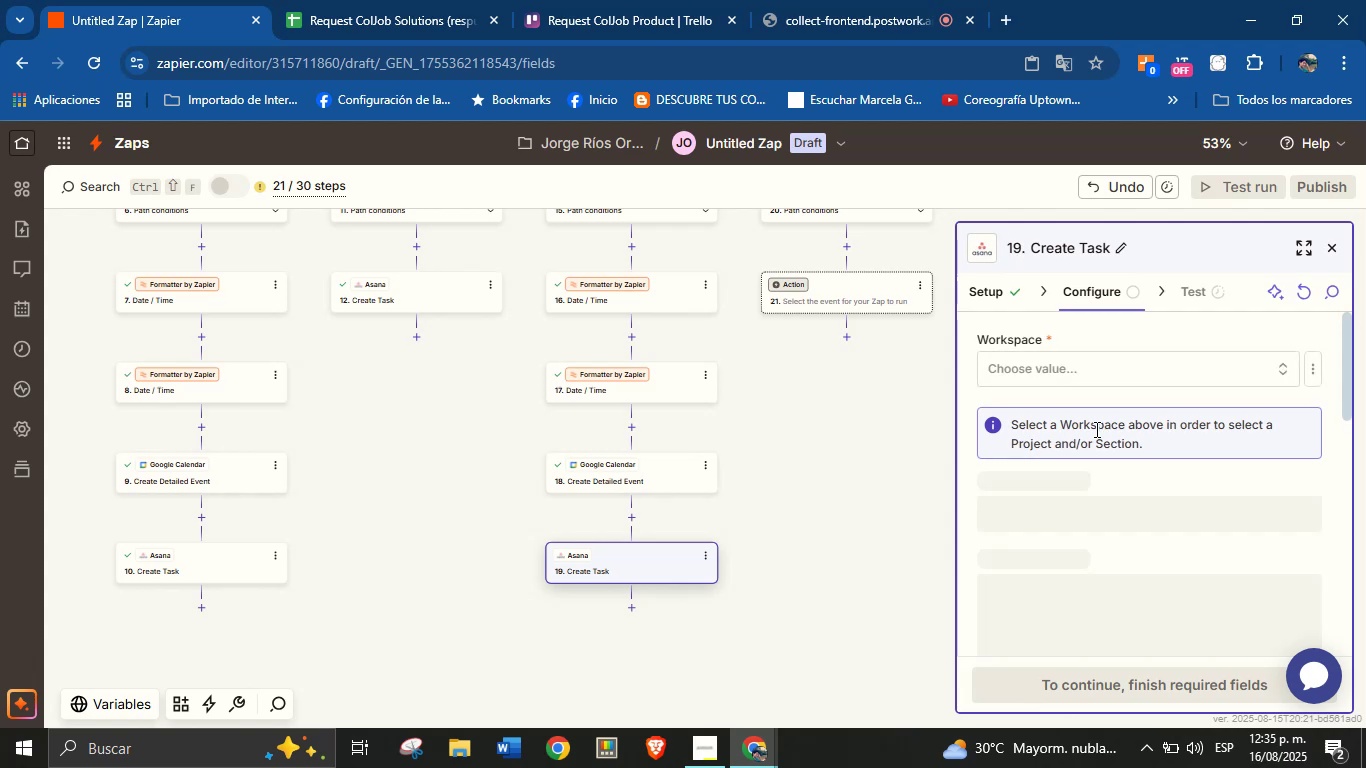 
left_click([1098, 370])
 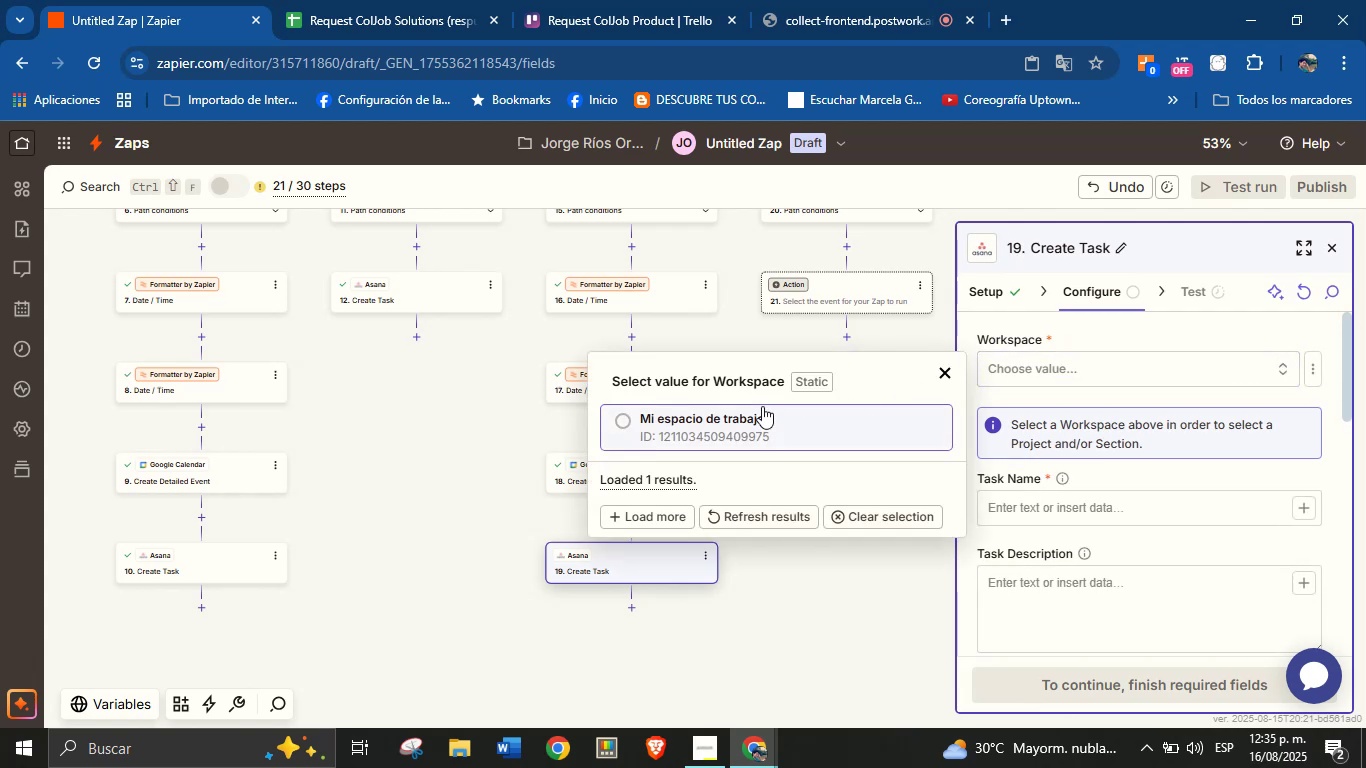 
left_click([742, 425])
 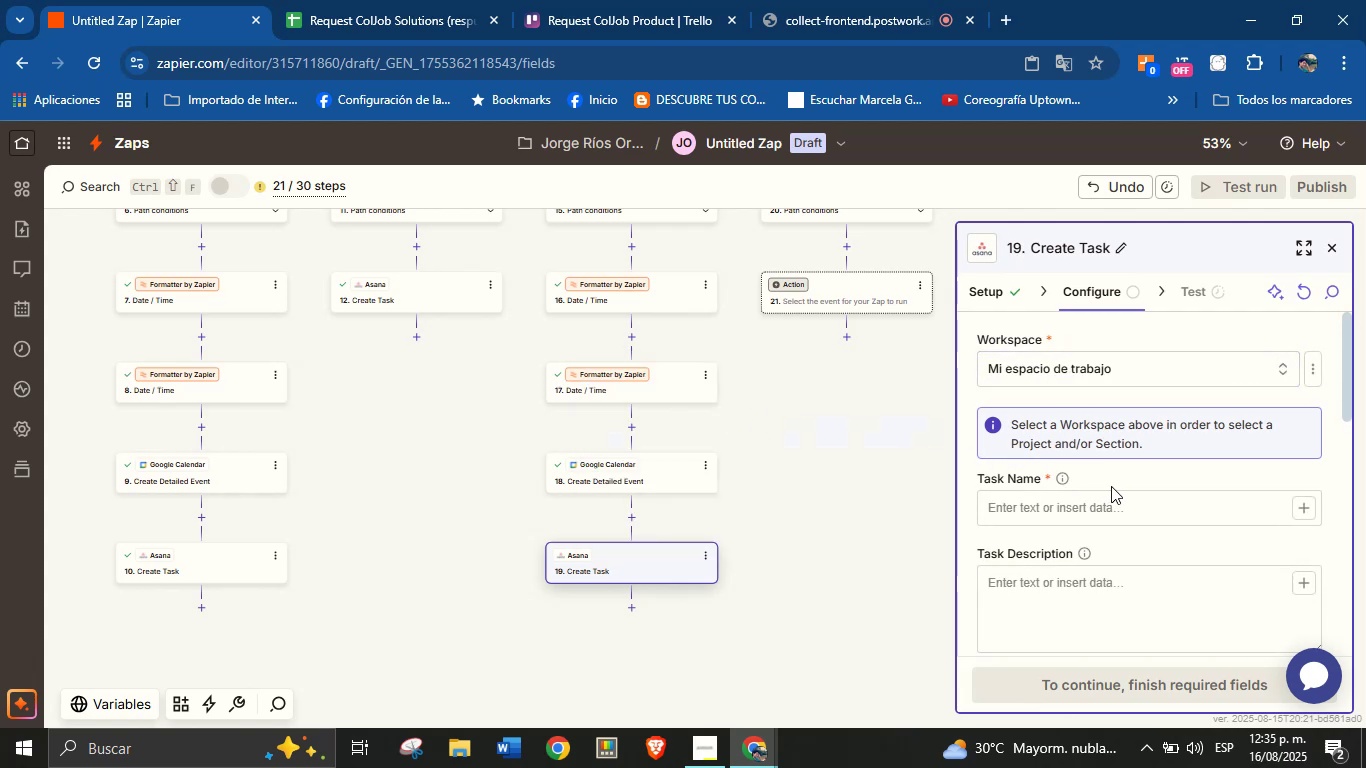 
left_click([1119, 482])
 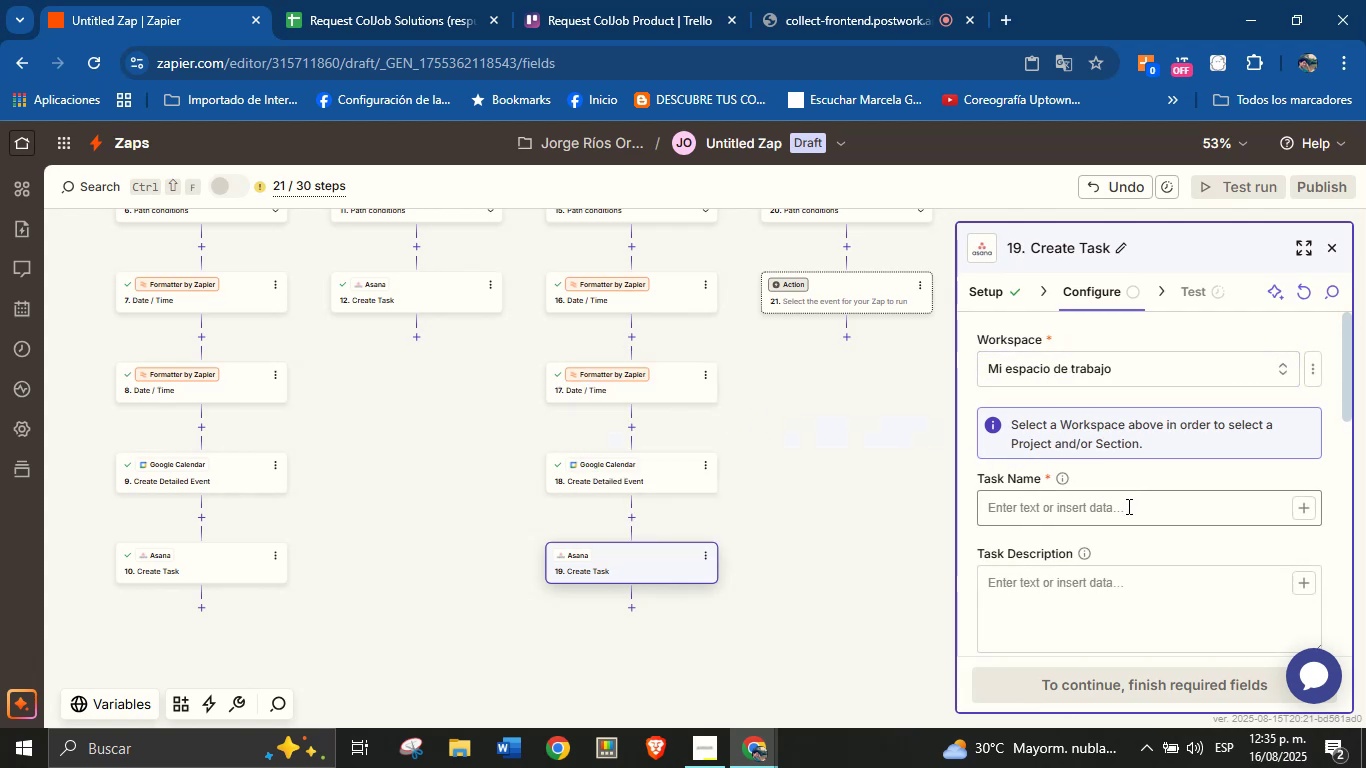 
left_click([1127, 506])
 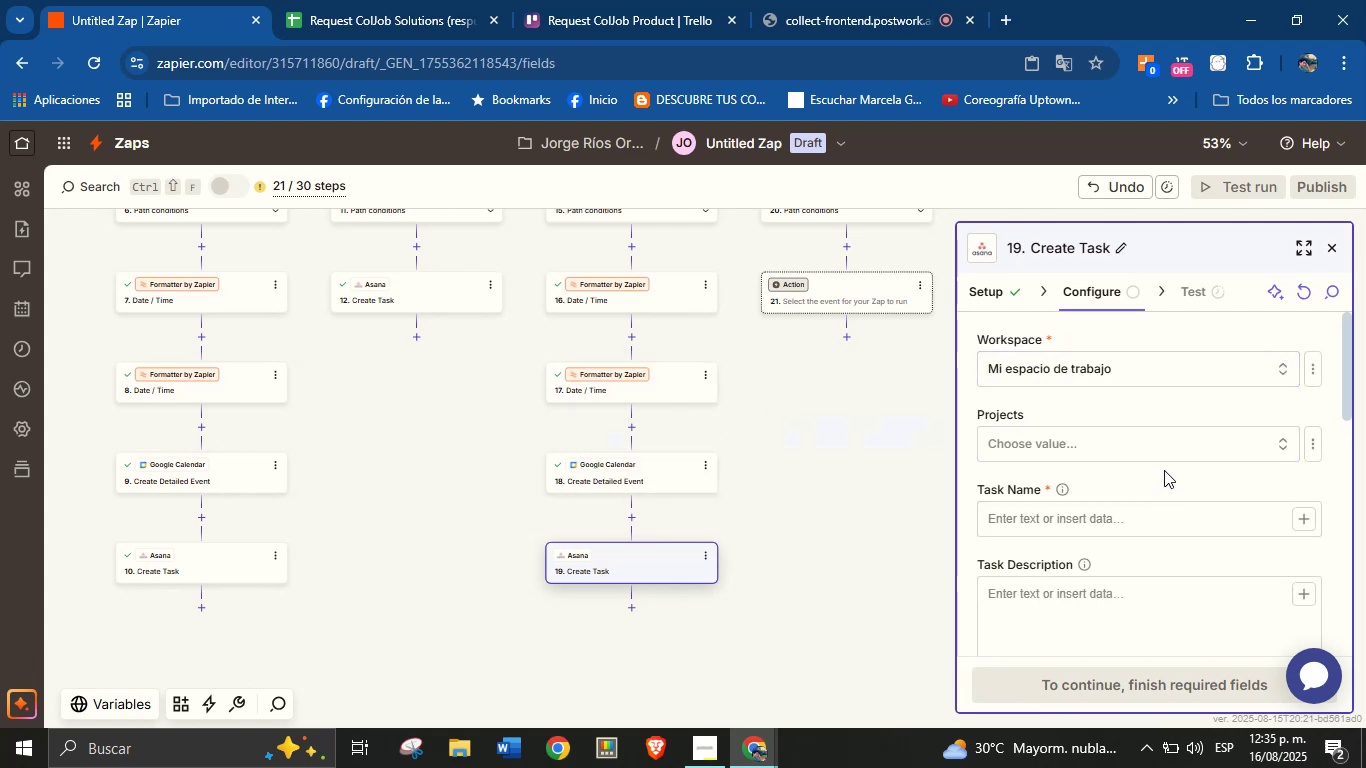 
double_click([1162, 447])
 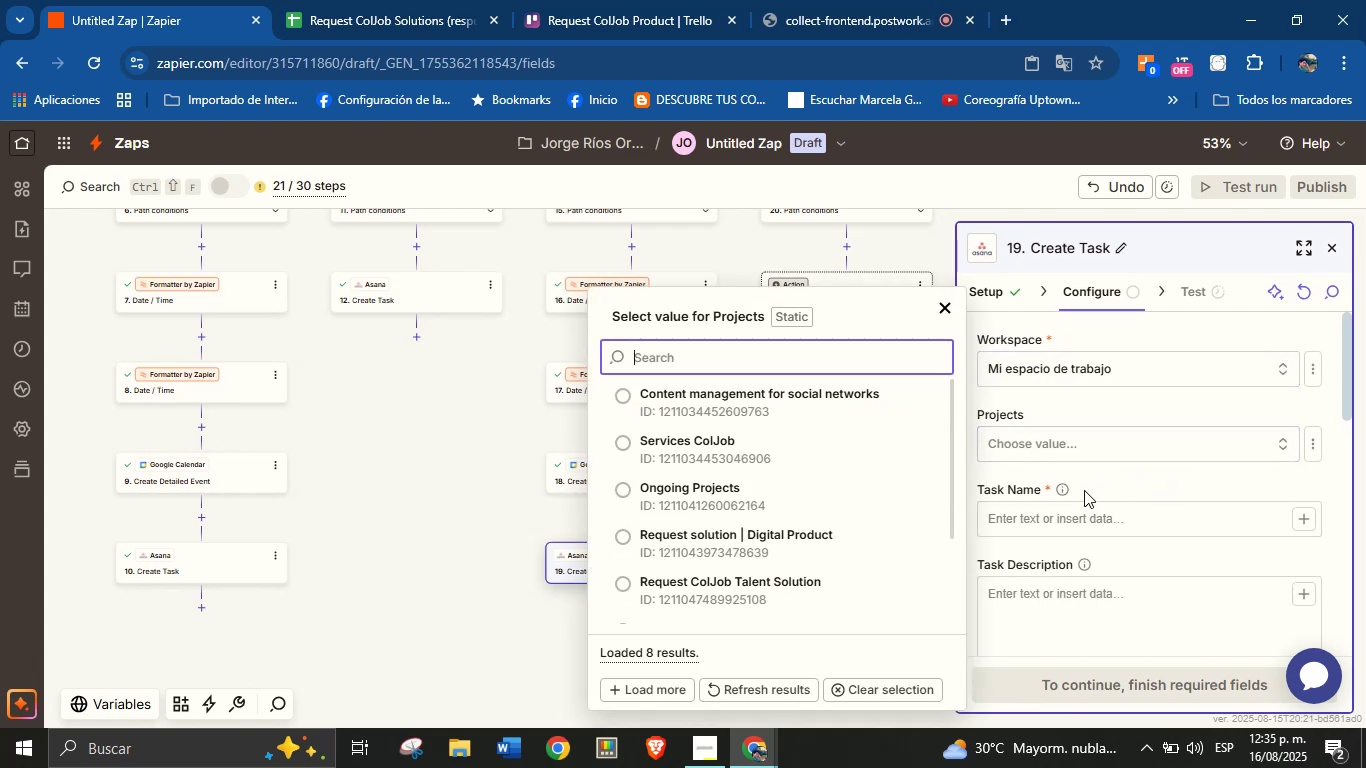 
scroll: coordinate [795, 468], scroll_direction: down, amount: 1.0
 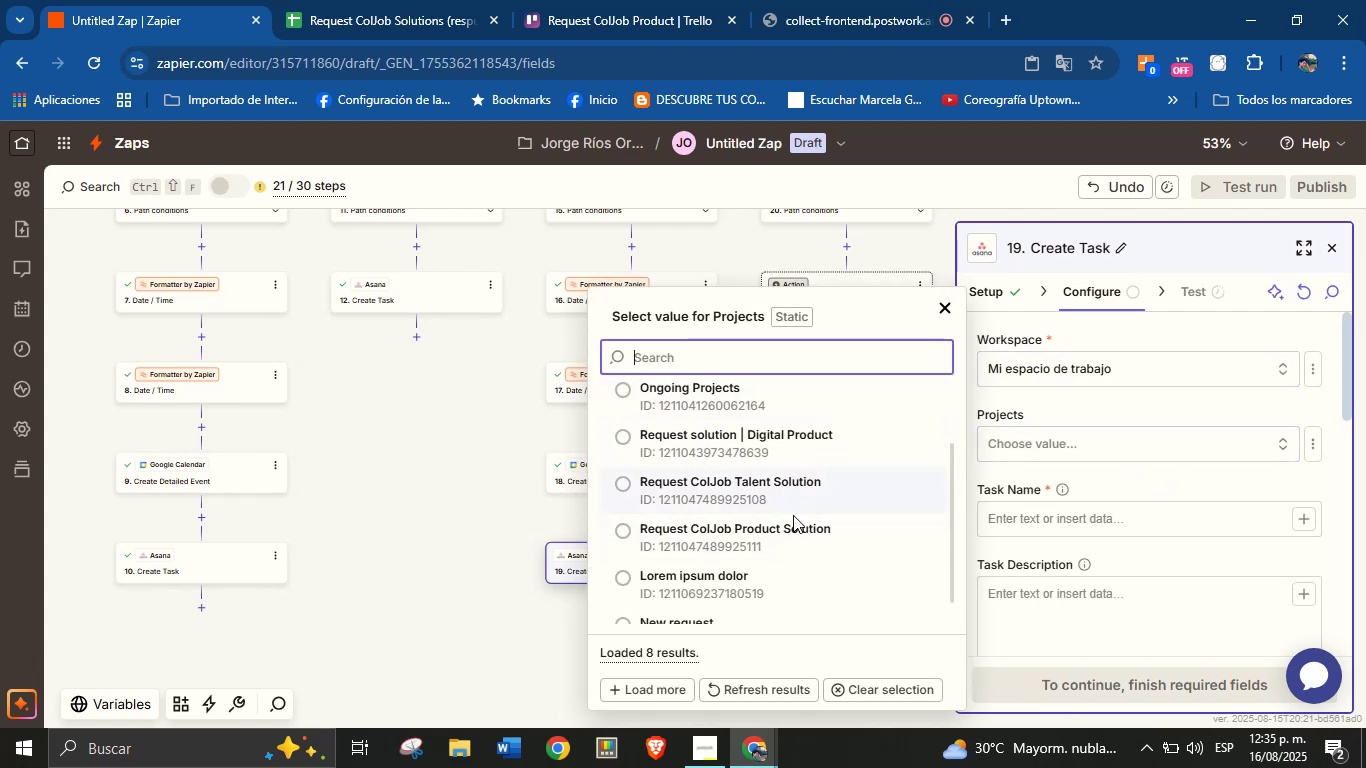 
left_click([784, 530])
 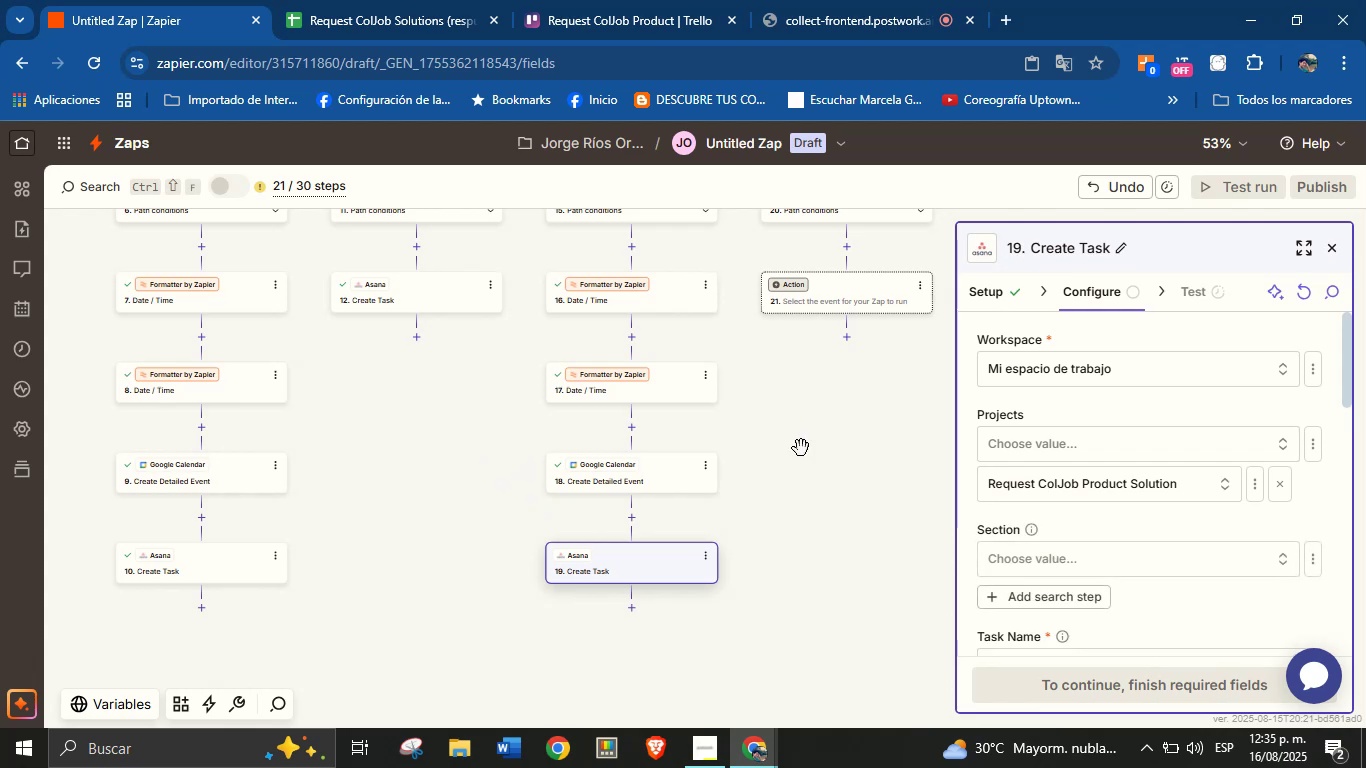 
wait(9.91)
 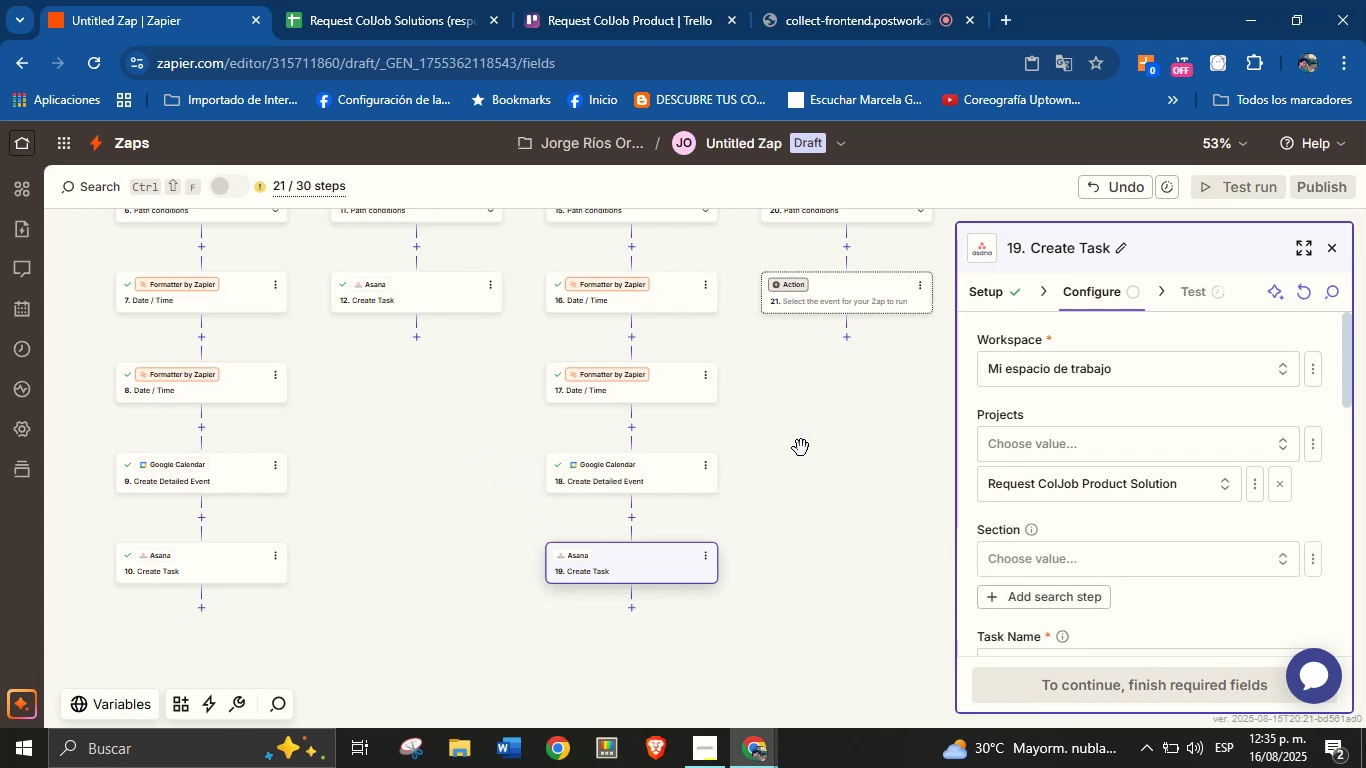 
left_click([1161, 555])
 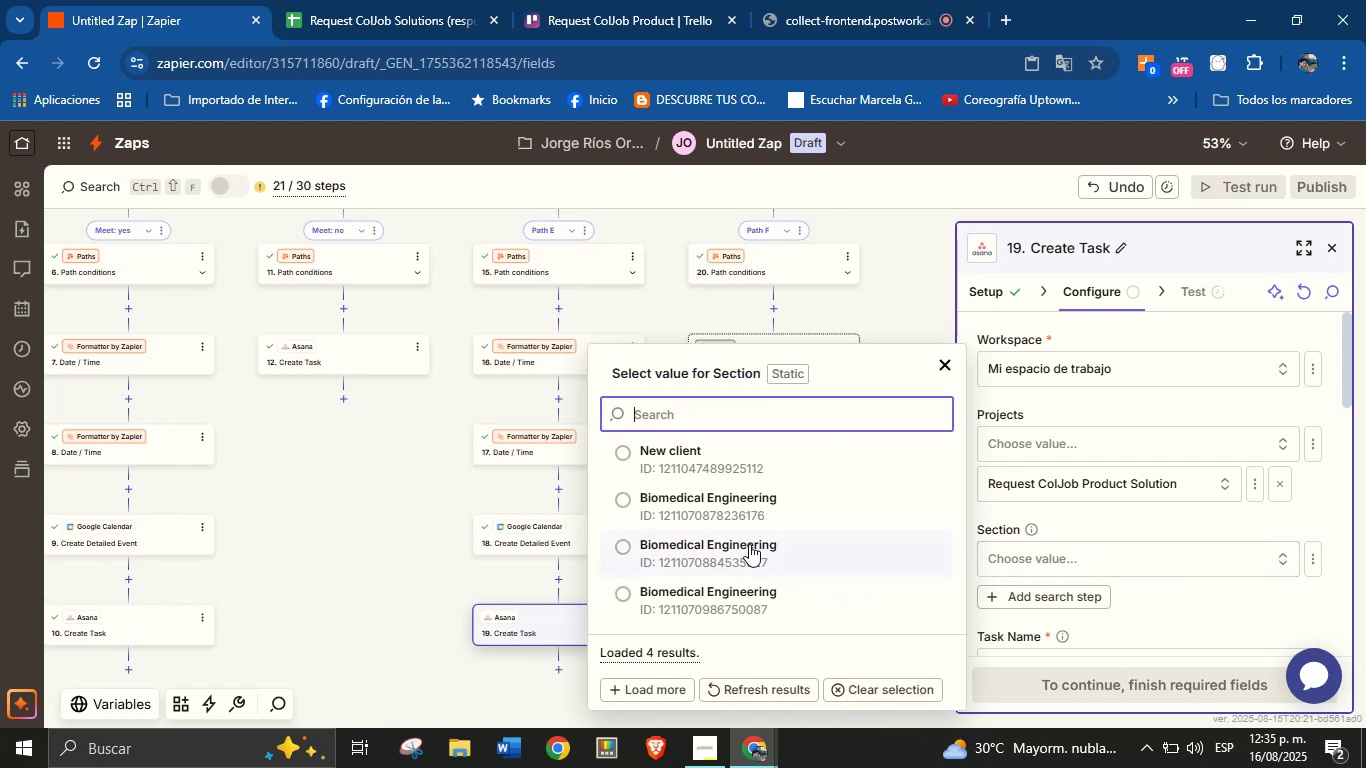 
left_click([691, 459])
 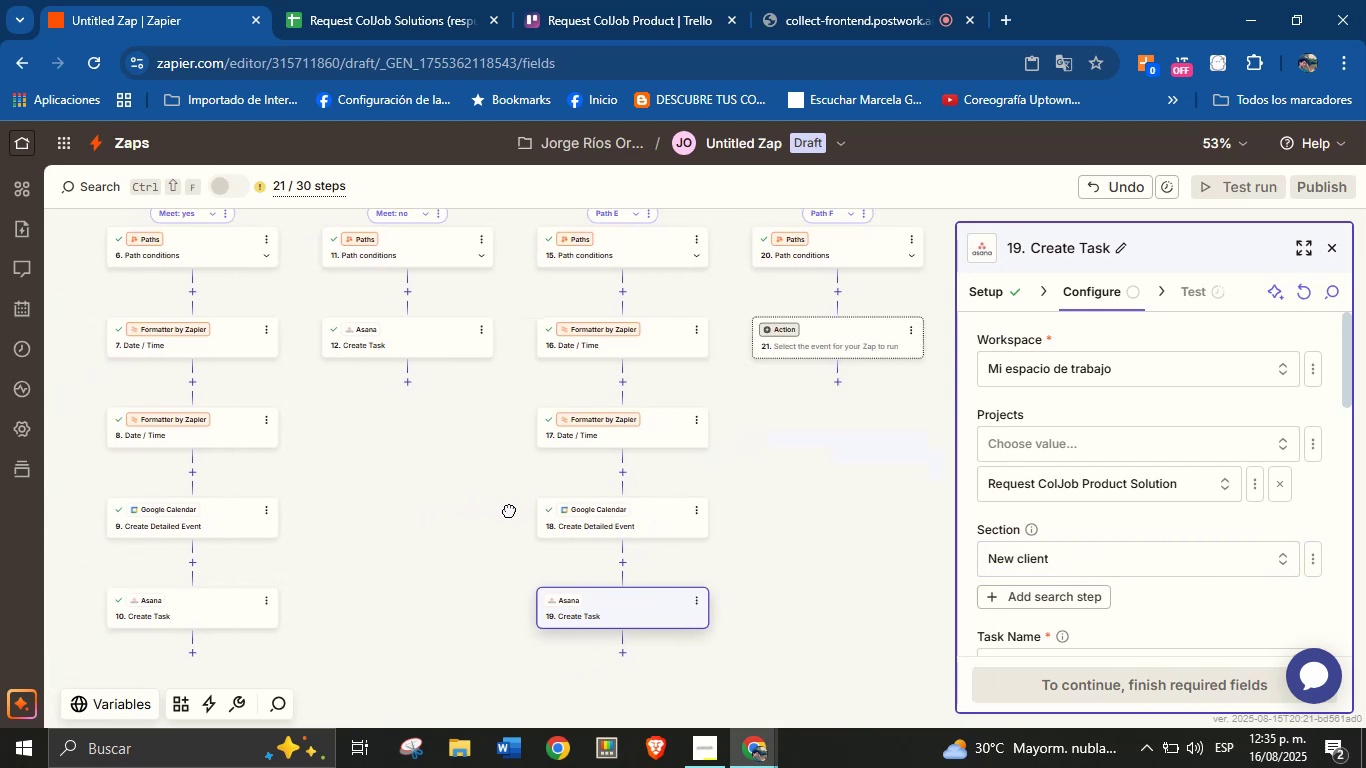 
left_click([284, 606])
 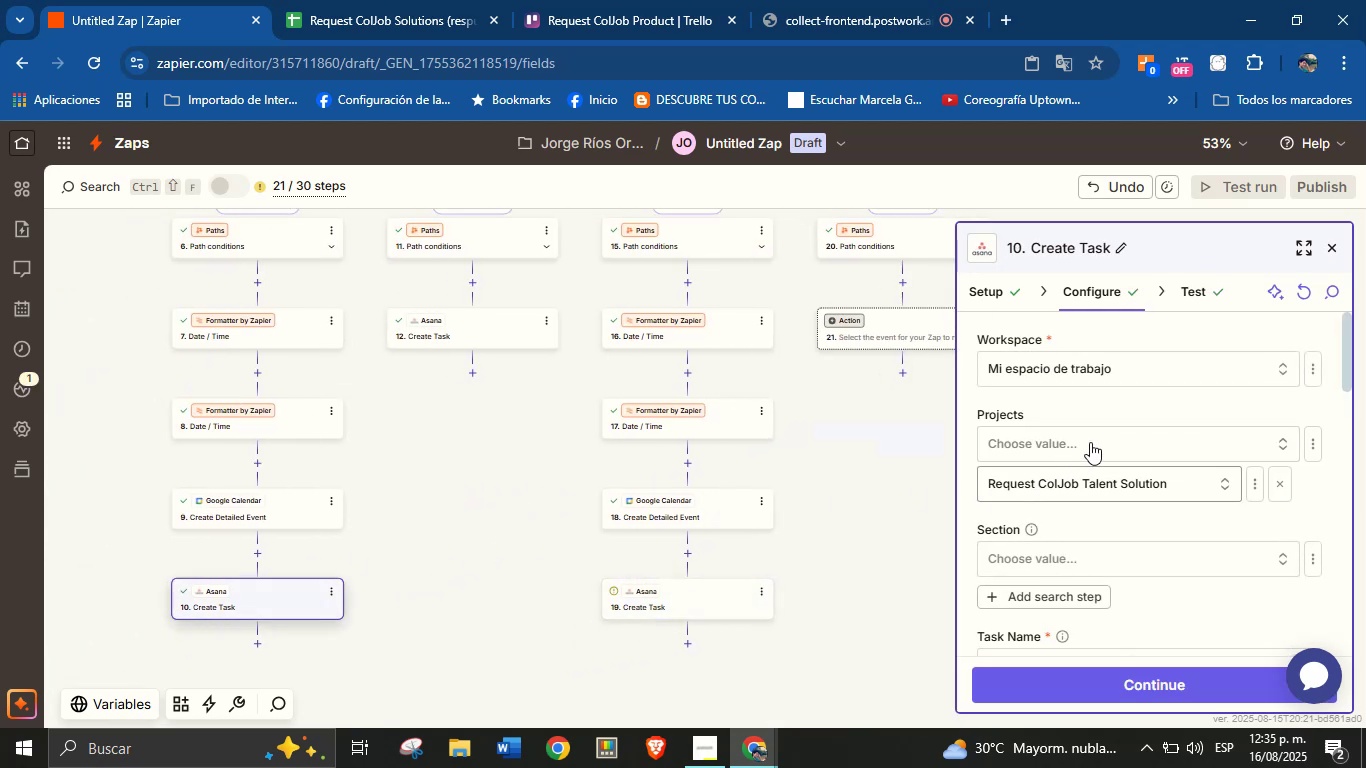 
left_click([1112, 556])
 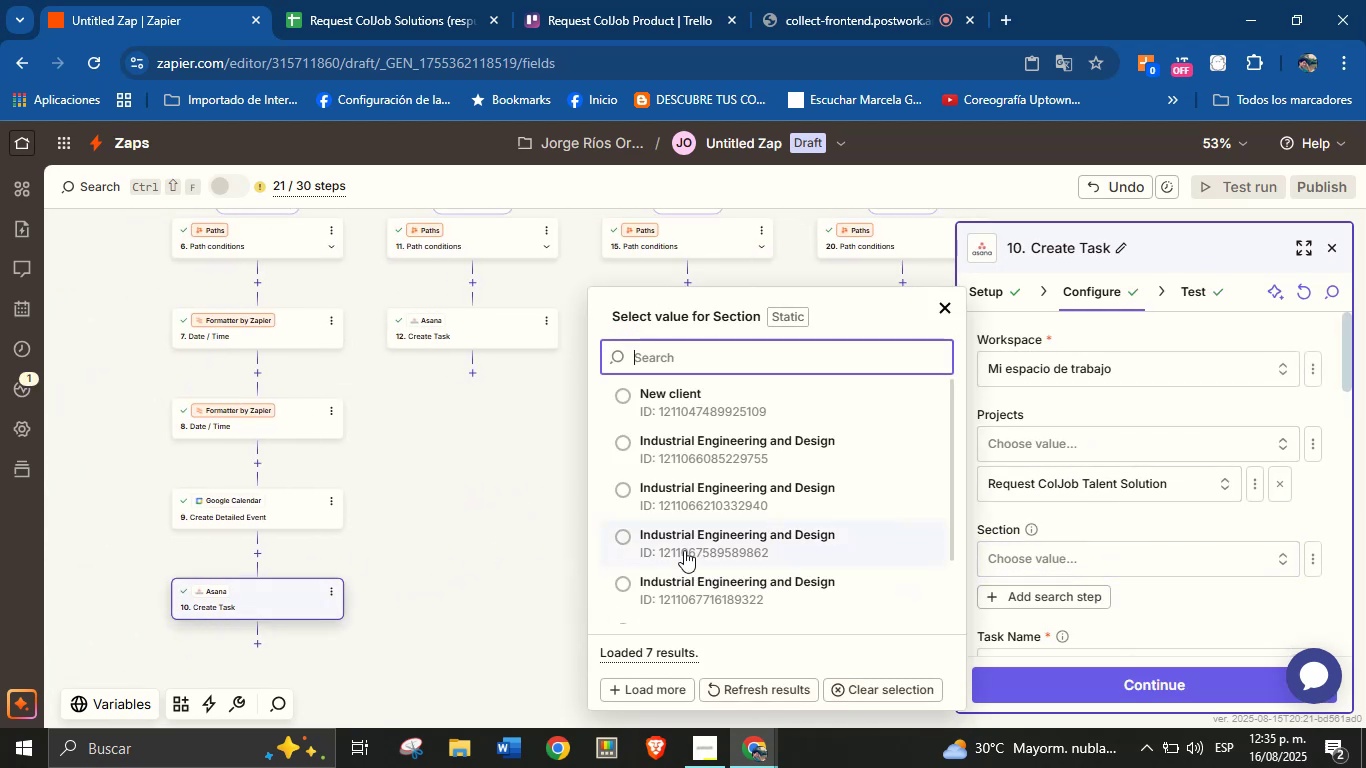 
left_click([674, 416])
 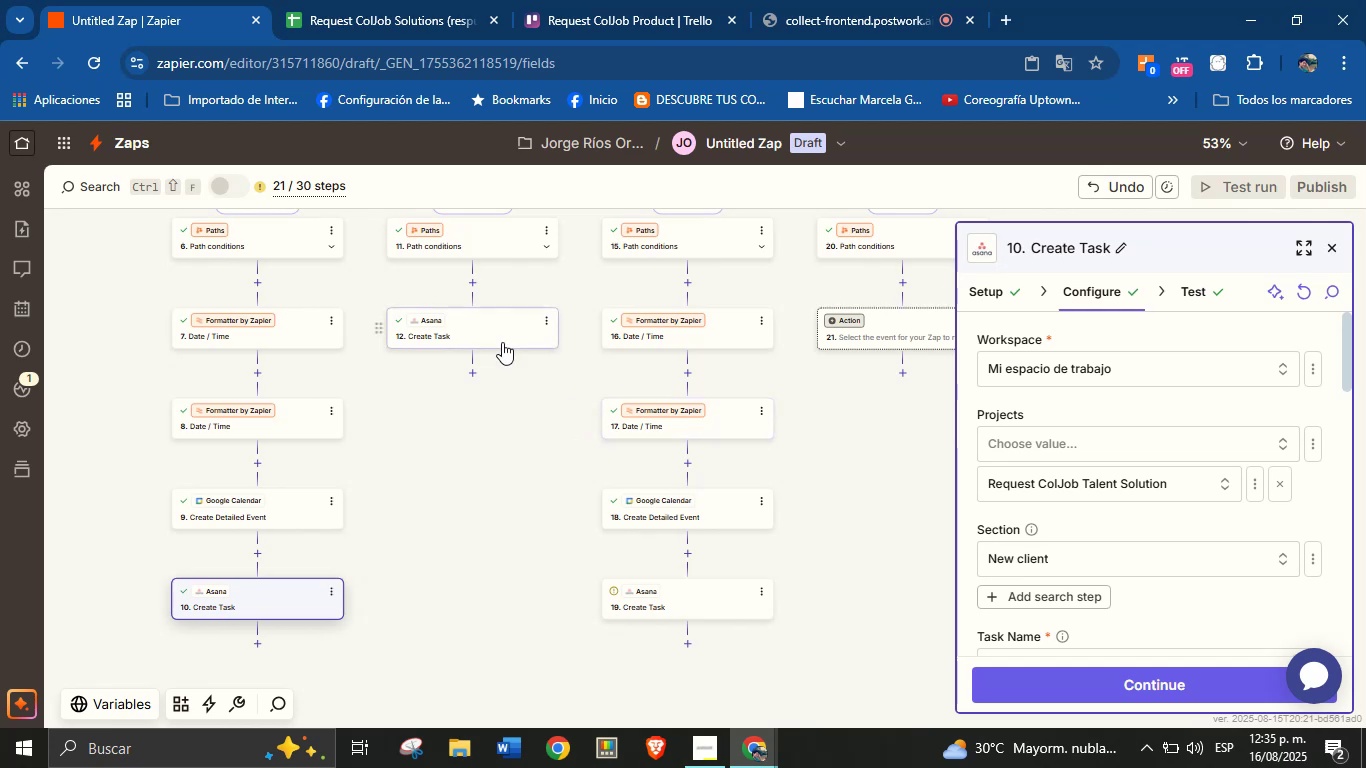 
left_click([502, 342])
 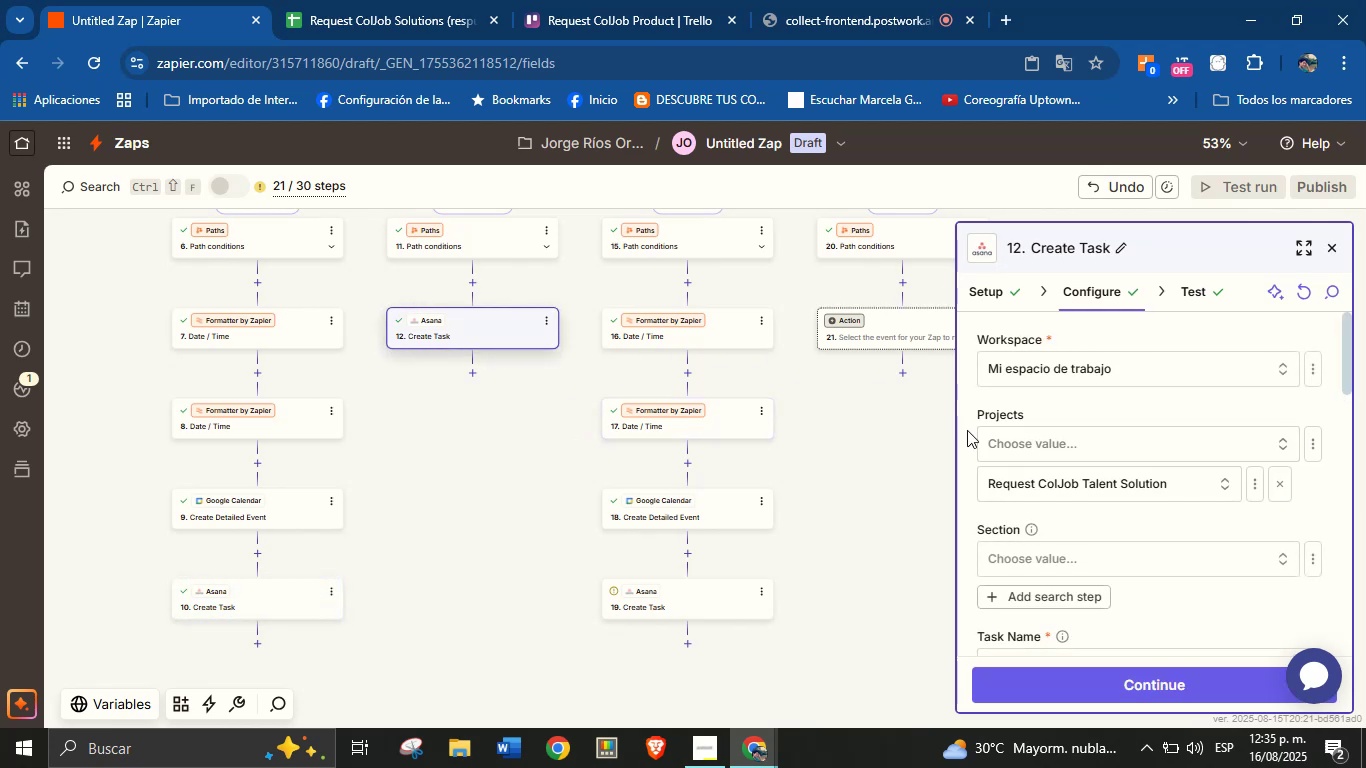 
left_click([1070, 557])
 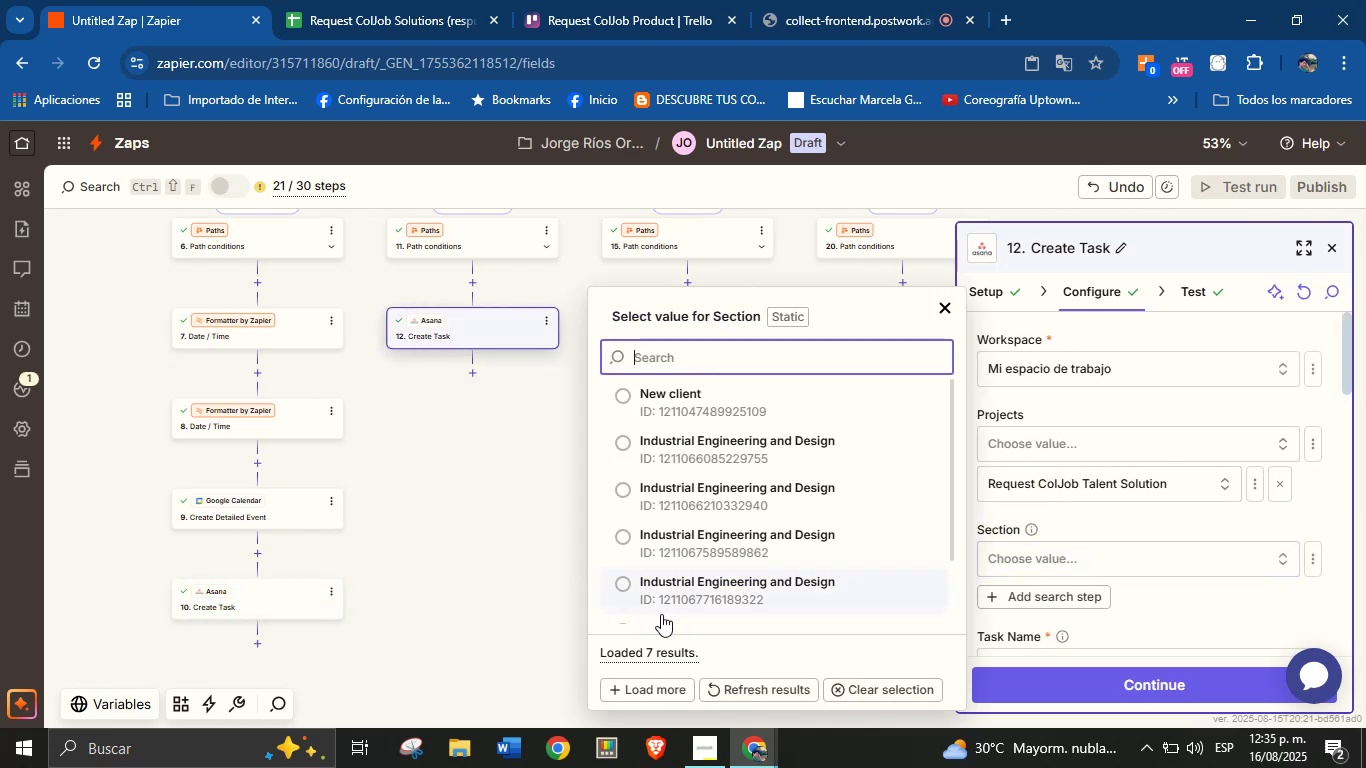 
left_click([703, 409])
 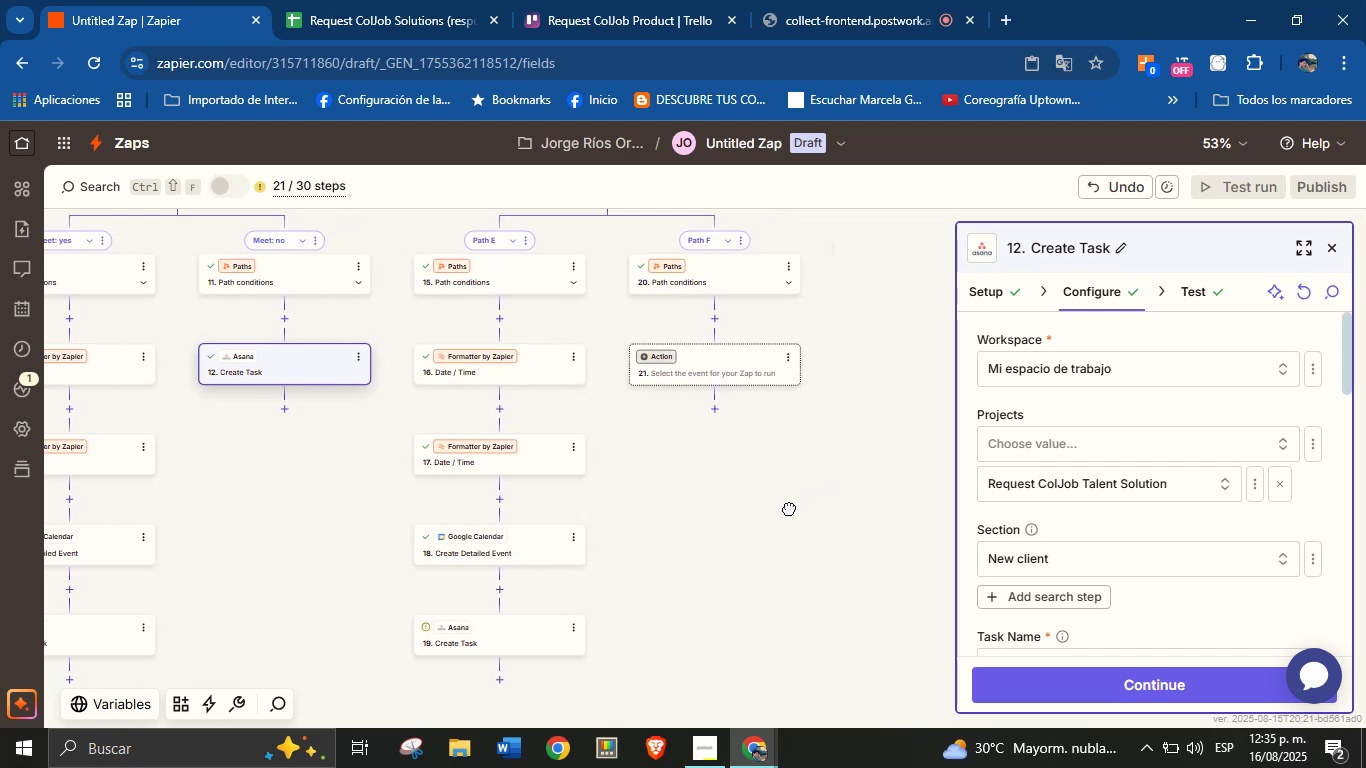 
left_click([480, 650])
 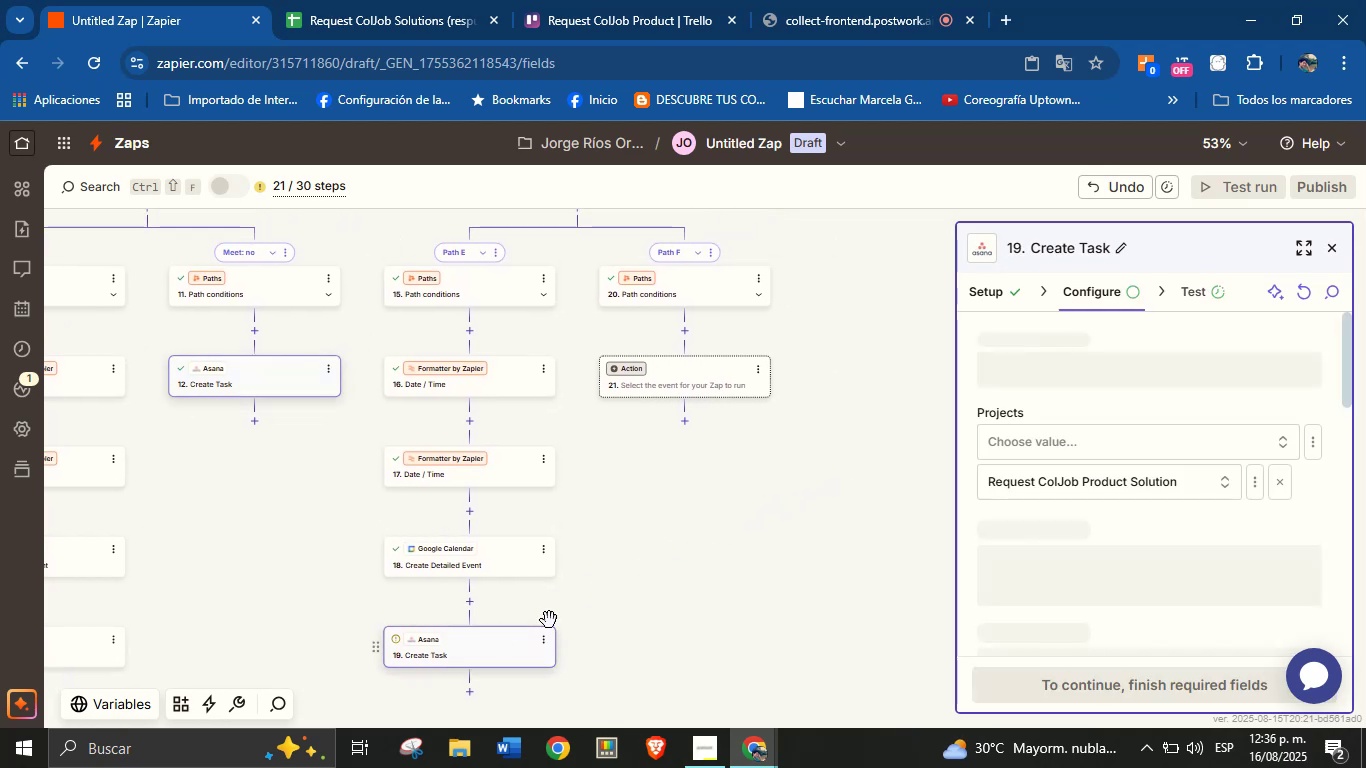 
mouse_move([1049, 434])
 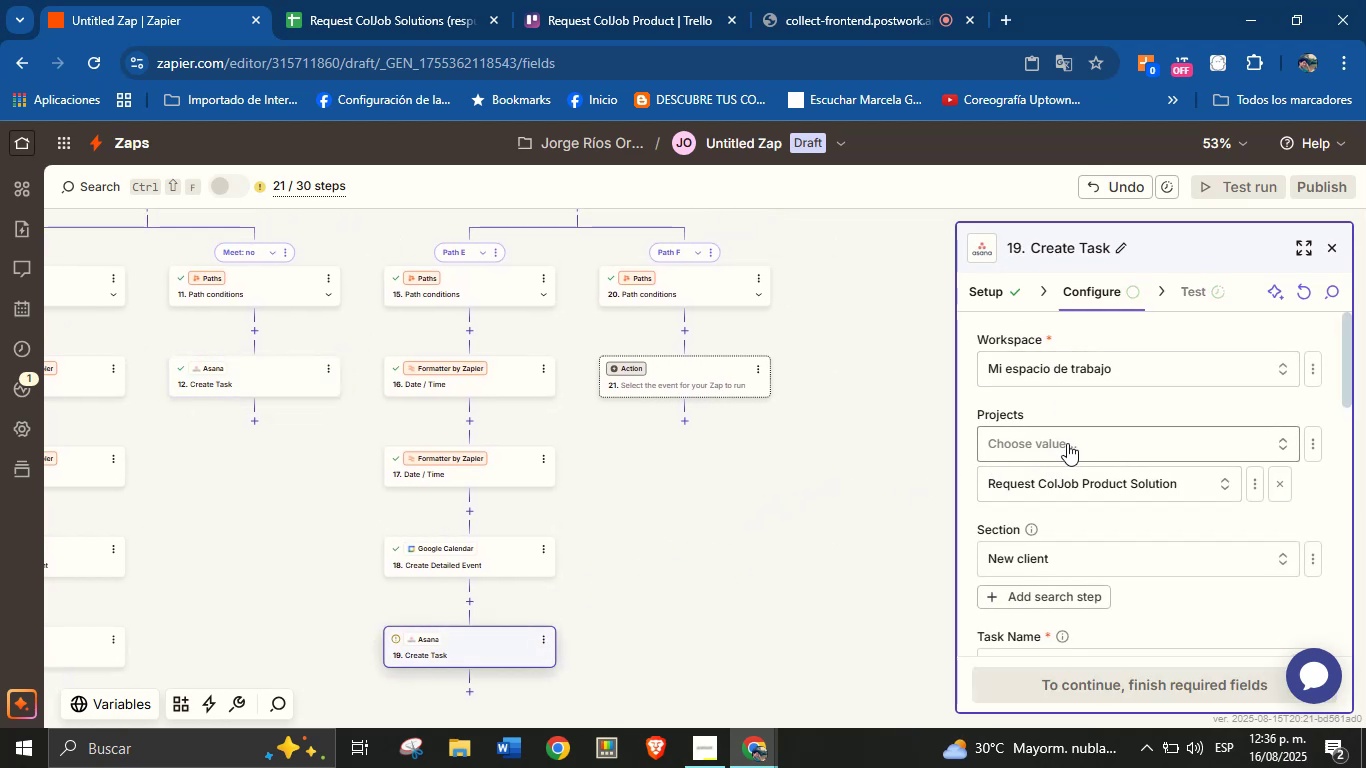 
left_click([1105, 408])
 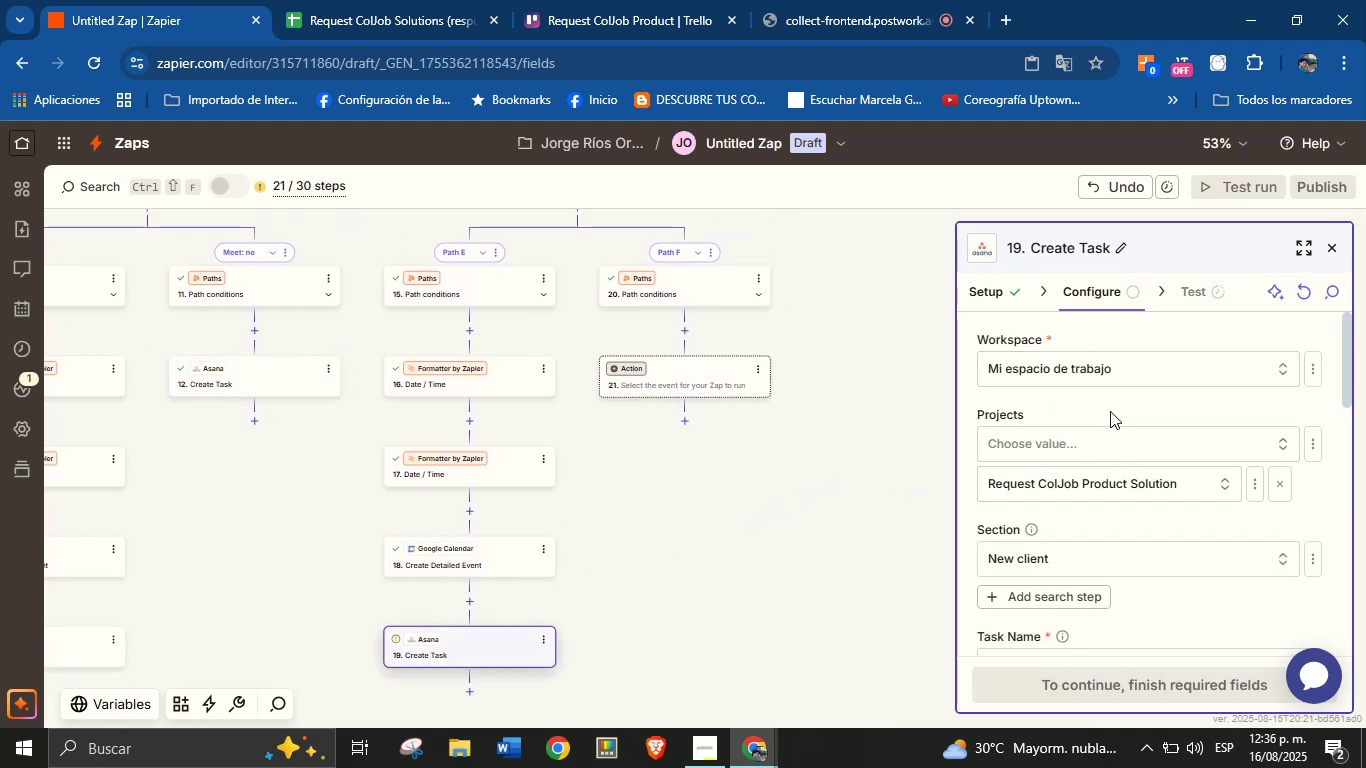 
scroll: coordinate [1118, 447], scroll_direction: down, amount: 2.0
 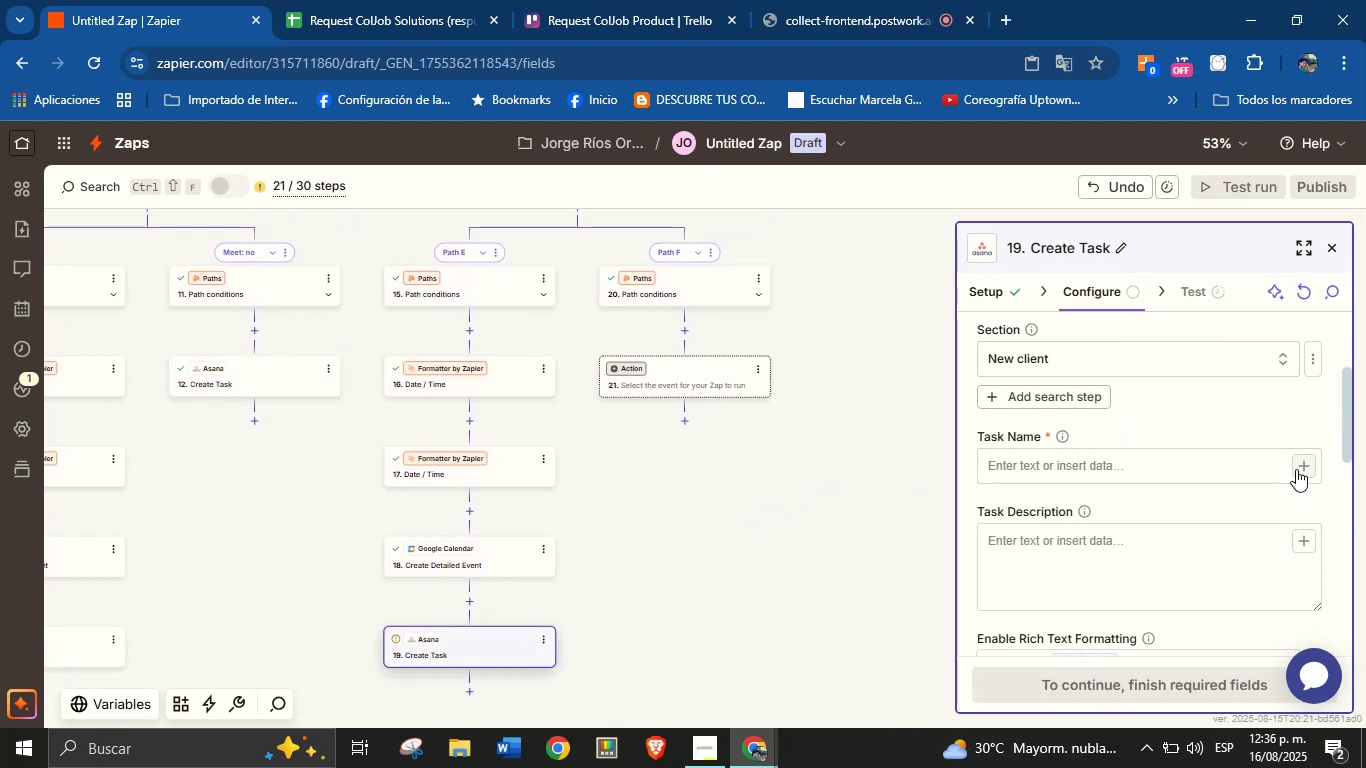 
left_click([1299, 469])
 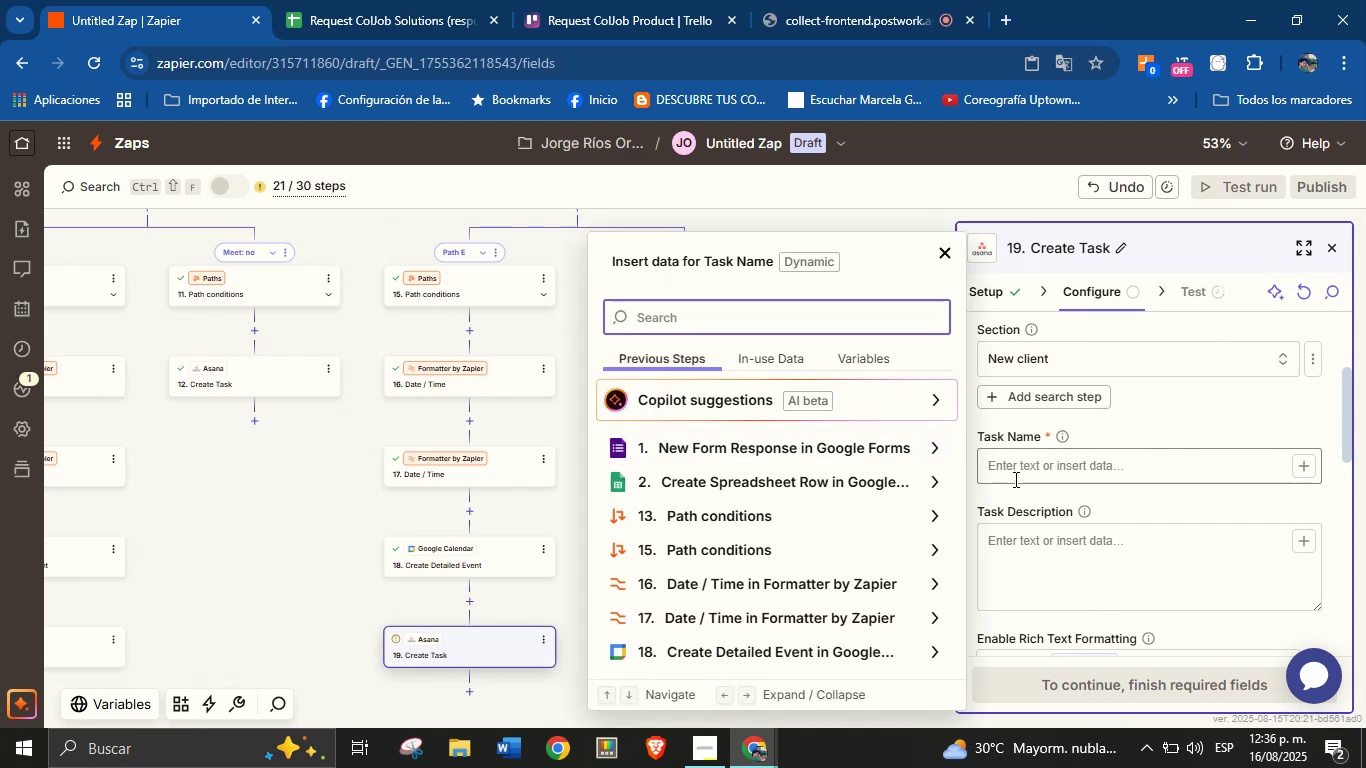 
double_click([1020, 477])
 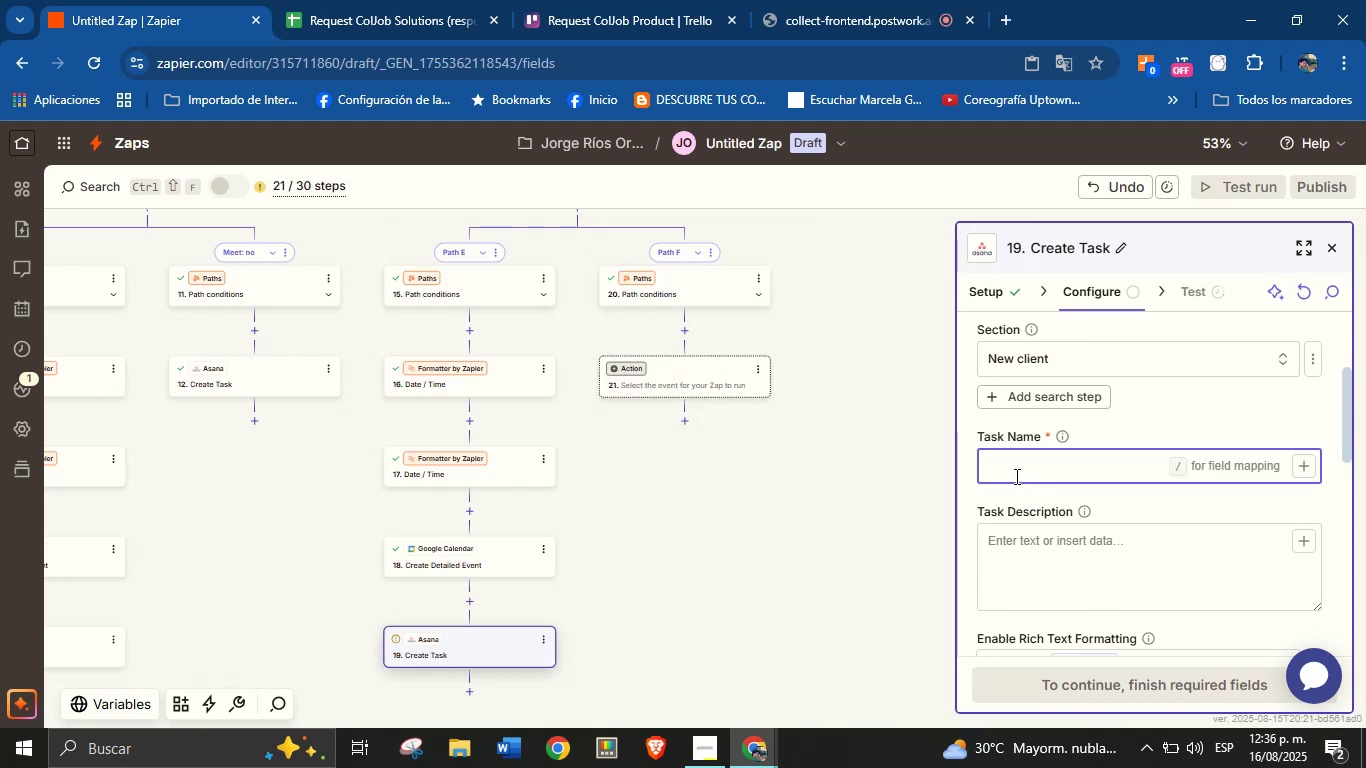 
type(Service ne)
key(Backspace)
key(Backspace)
key(Backspace)
key(Backspace)
type(New service request from> )
 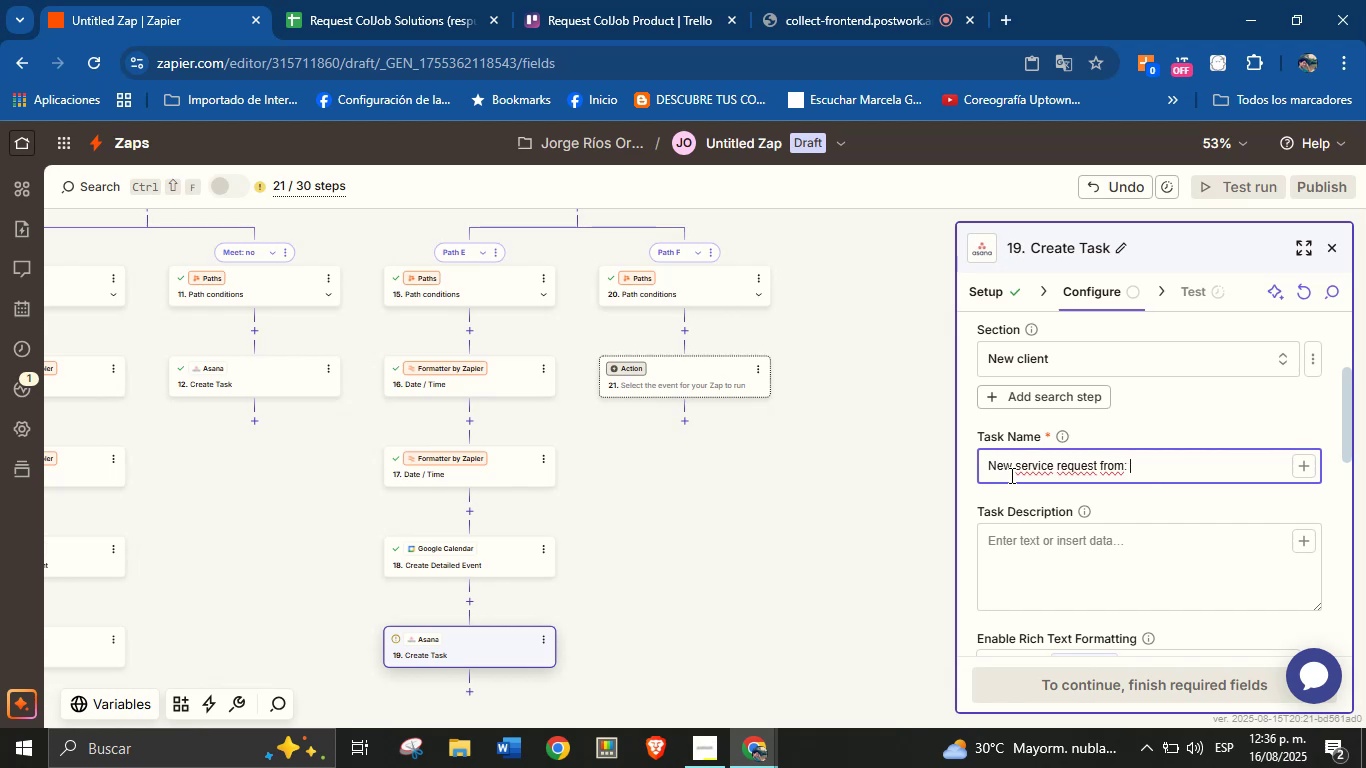 
left_click([1308, 469])
 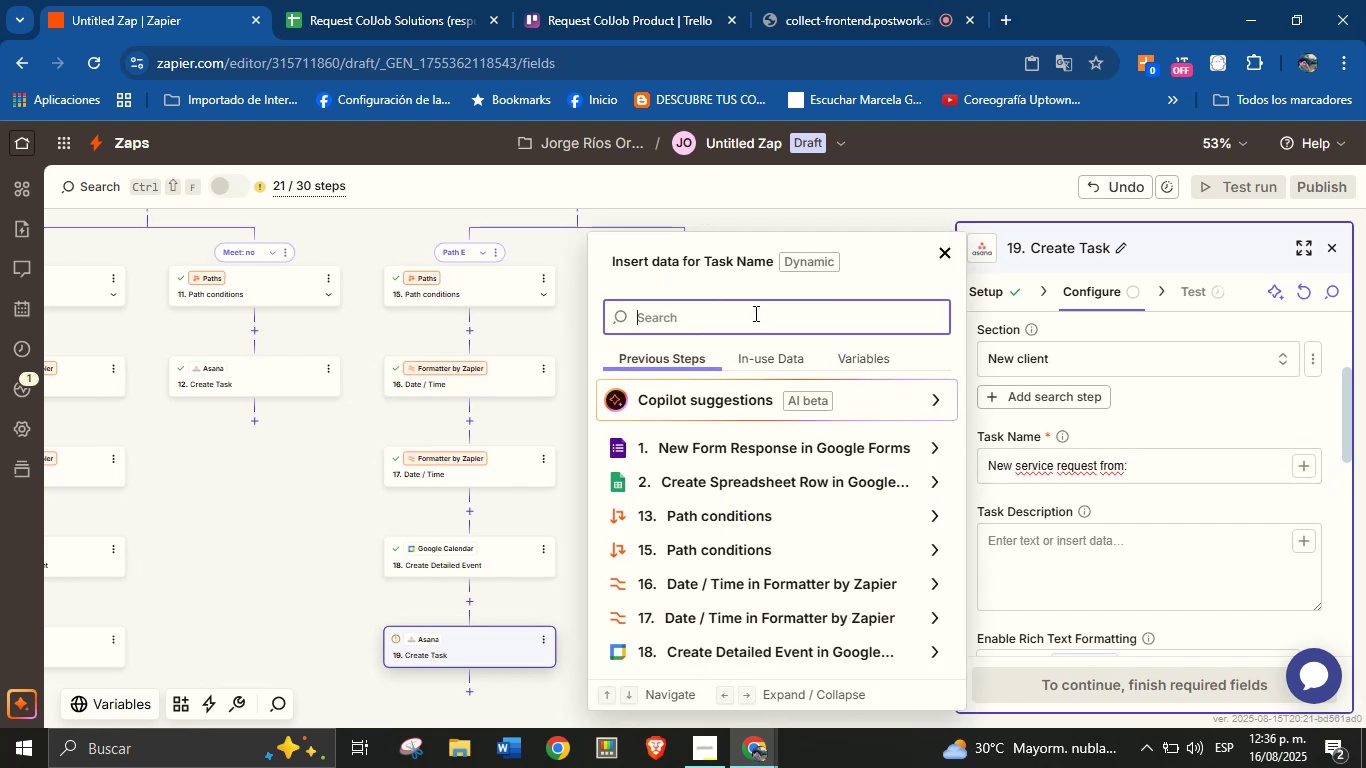 
type(name)
 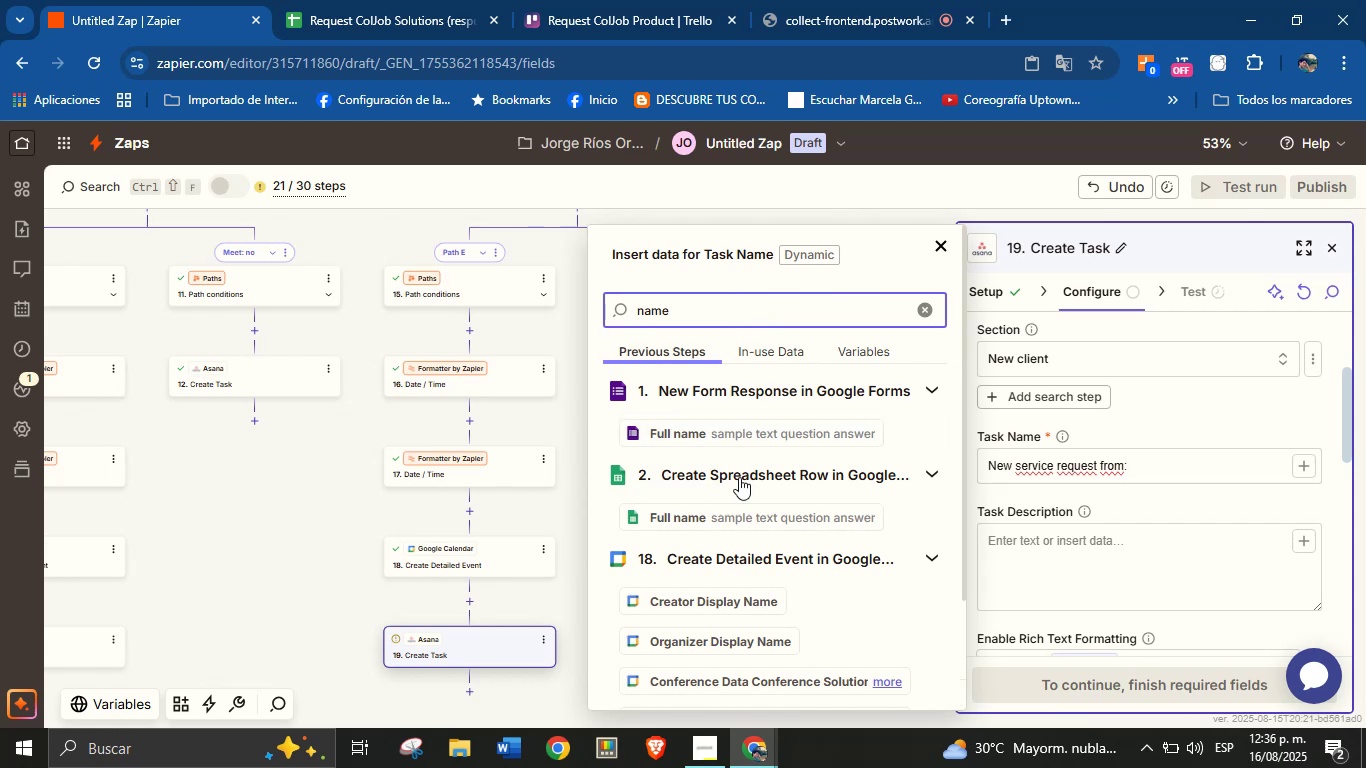 
left_click([739, 513])
 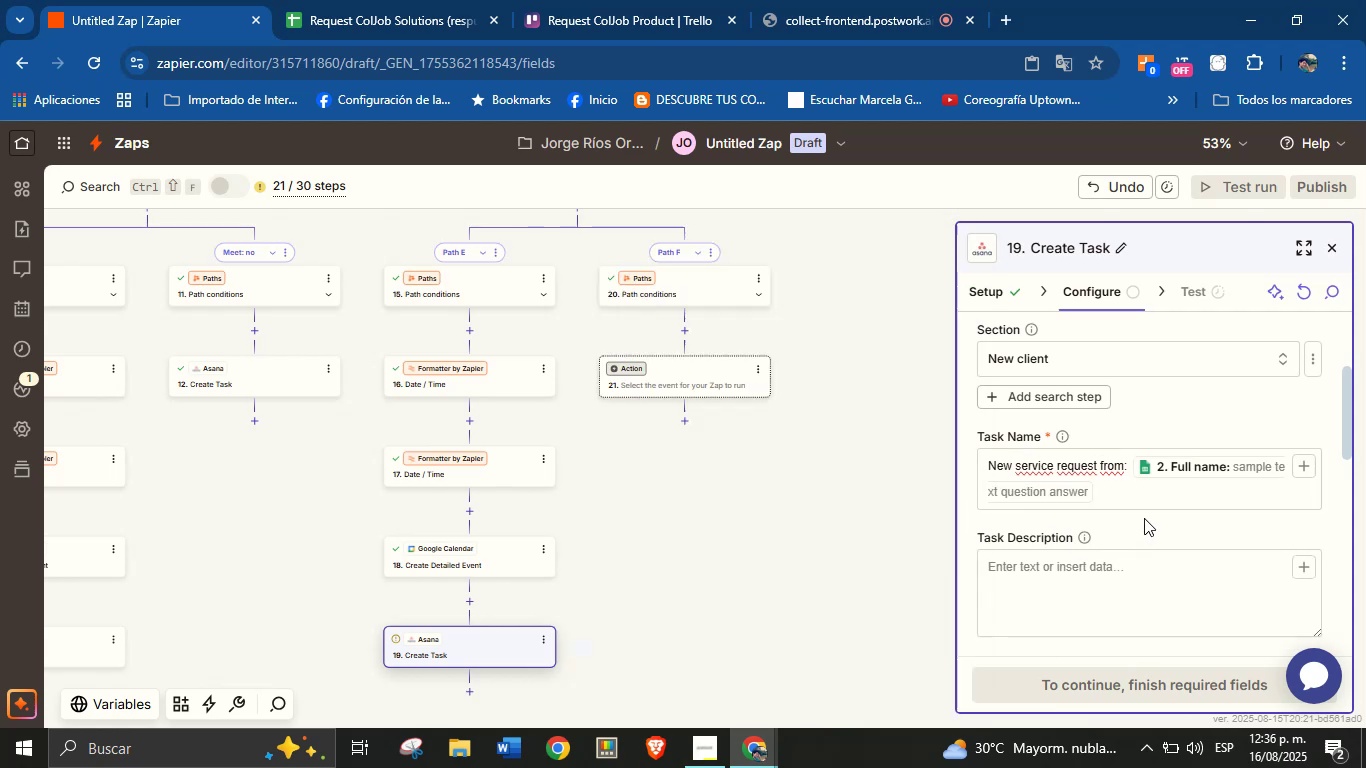 
double_click([1137, 562])
 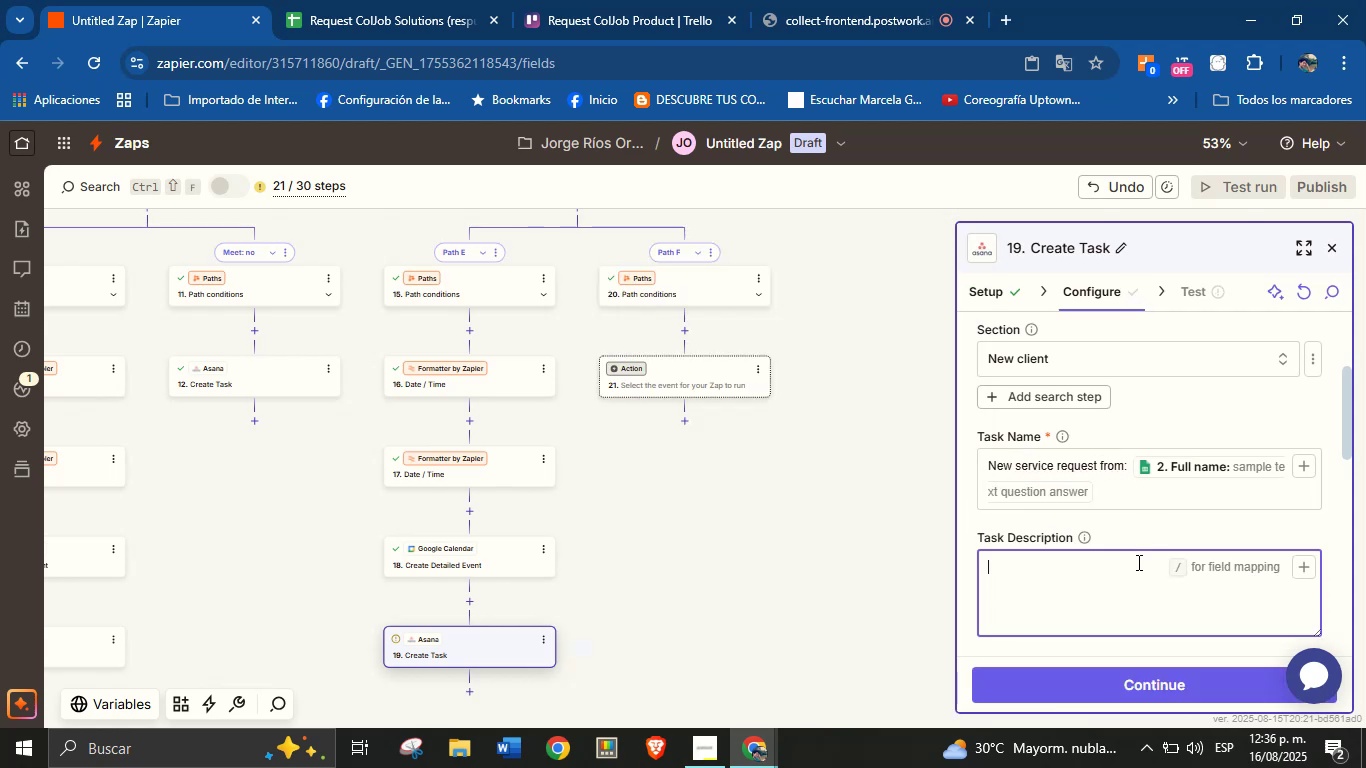 
type(Client[s name> )
 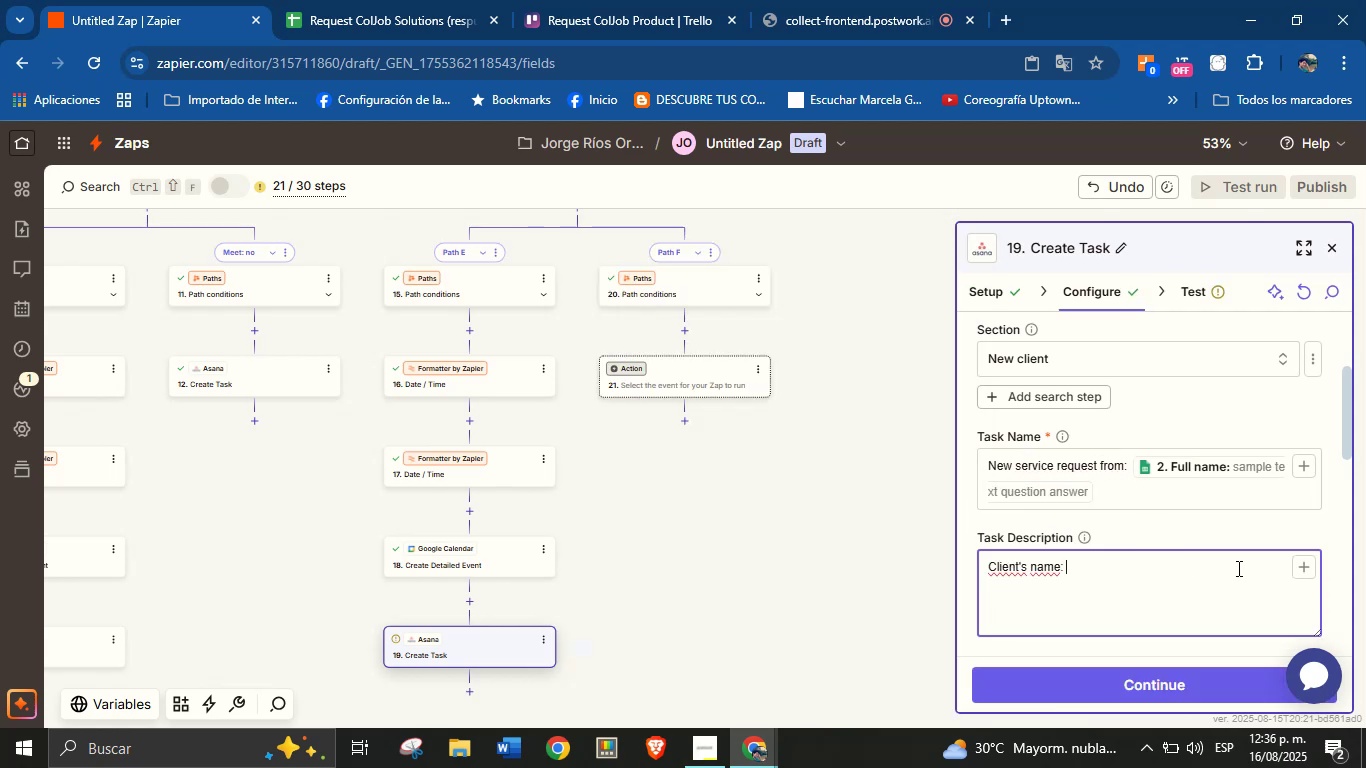 
left_click([1300, 566])
 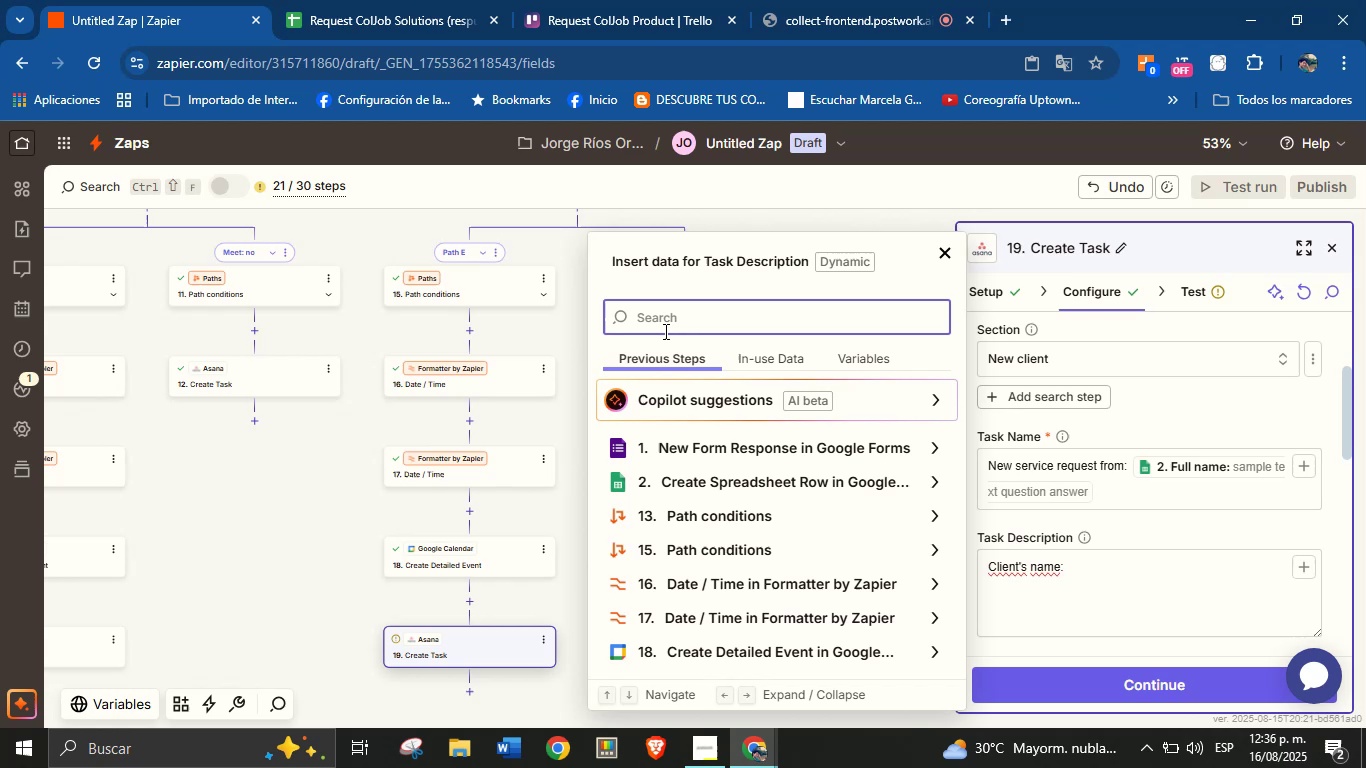 
type(name)
 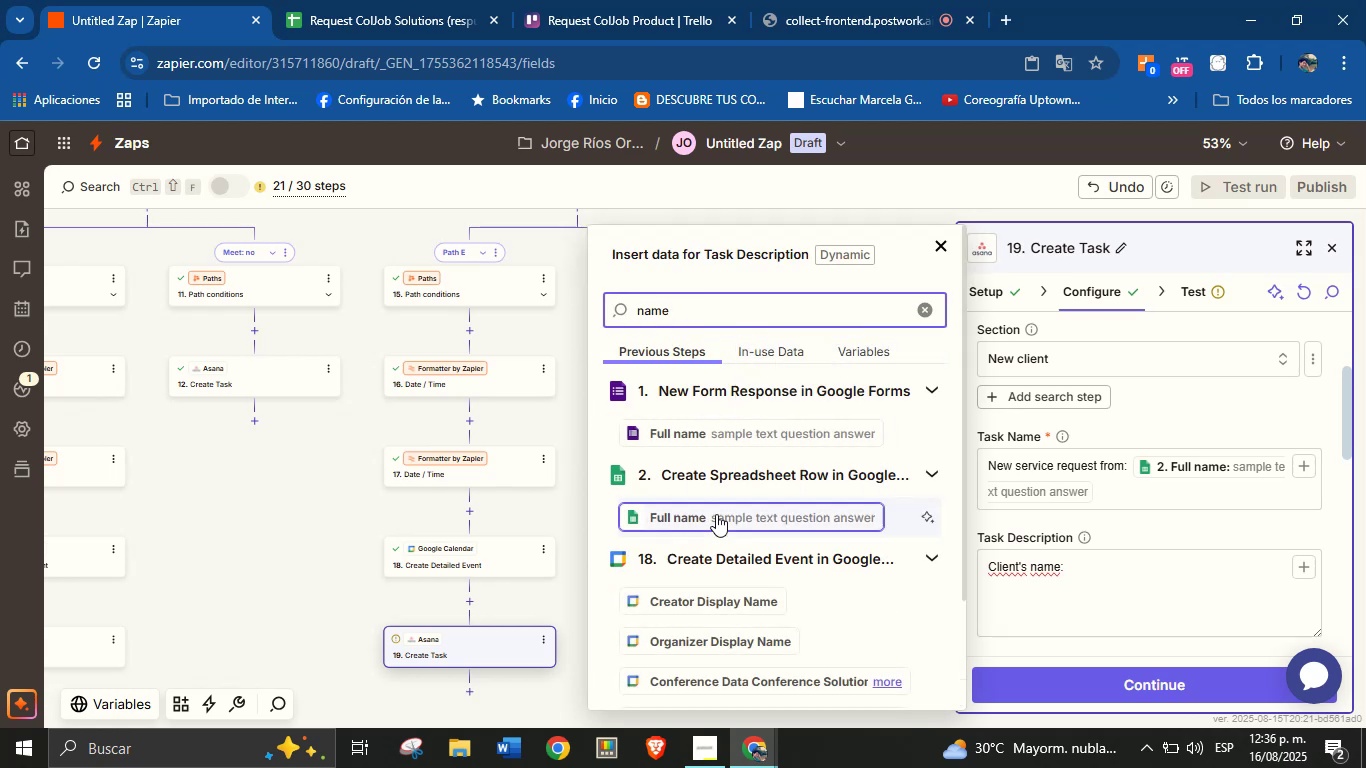 
left_click([720, 506])
 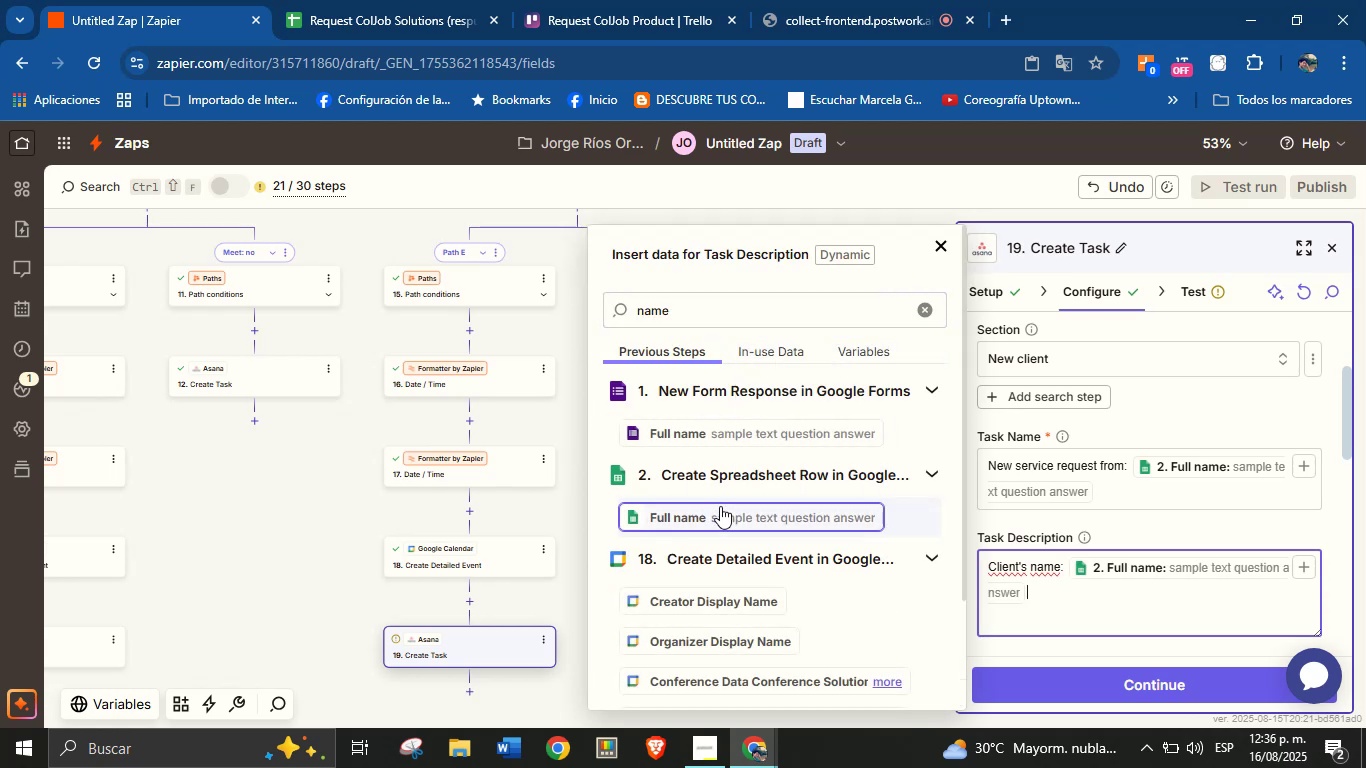 
key(Enter)
 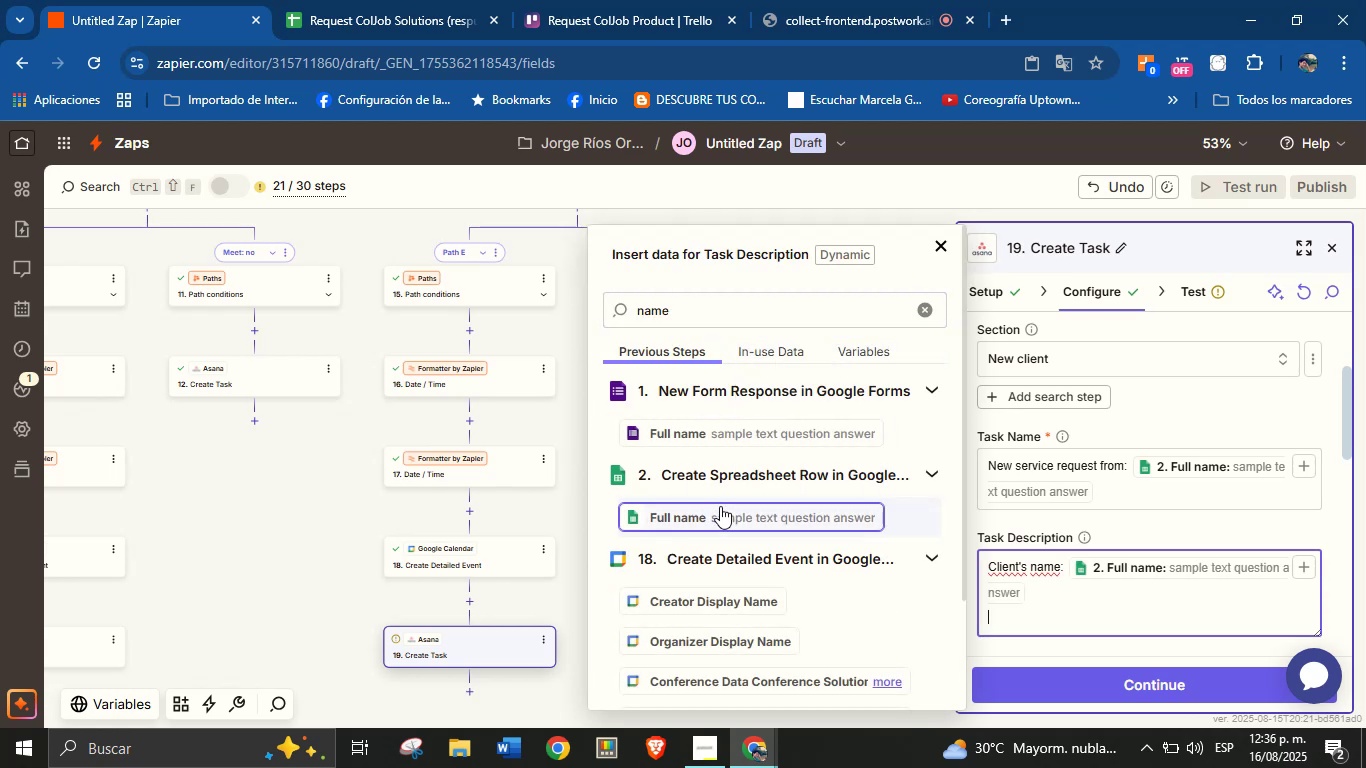 
type(Email> )
 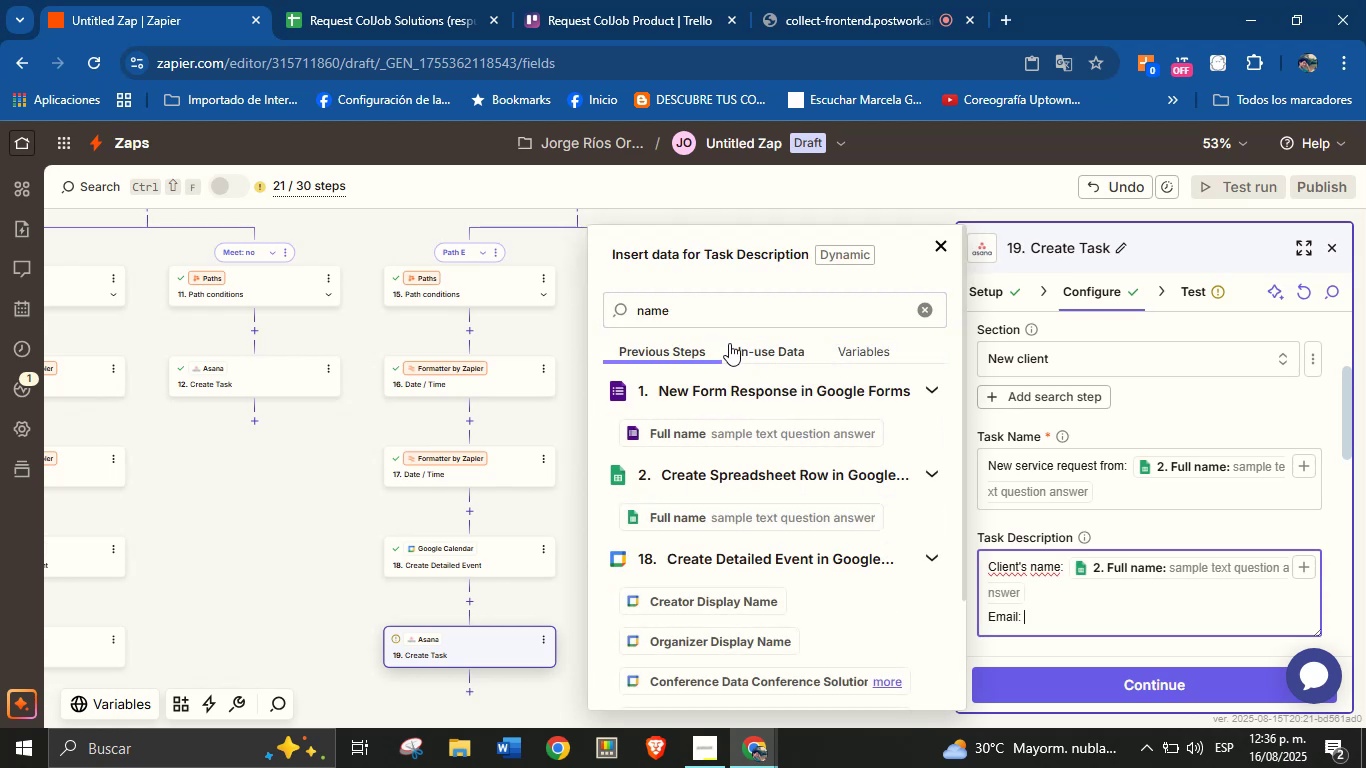 
double_click([742, 315])
 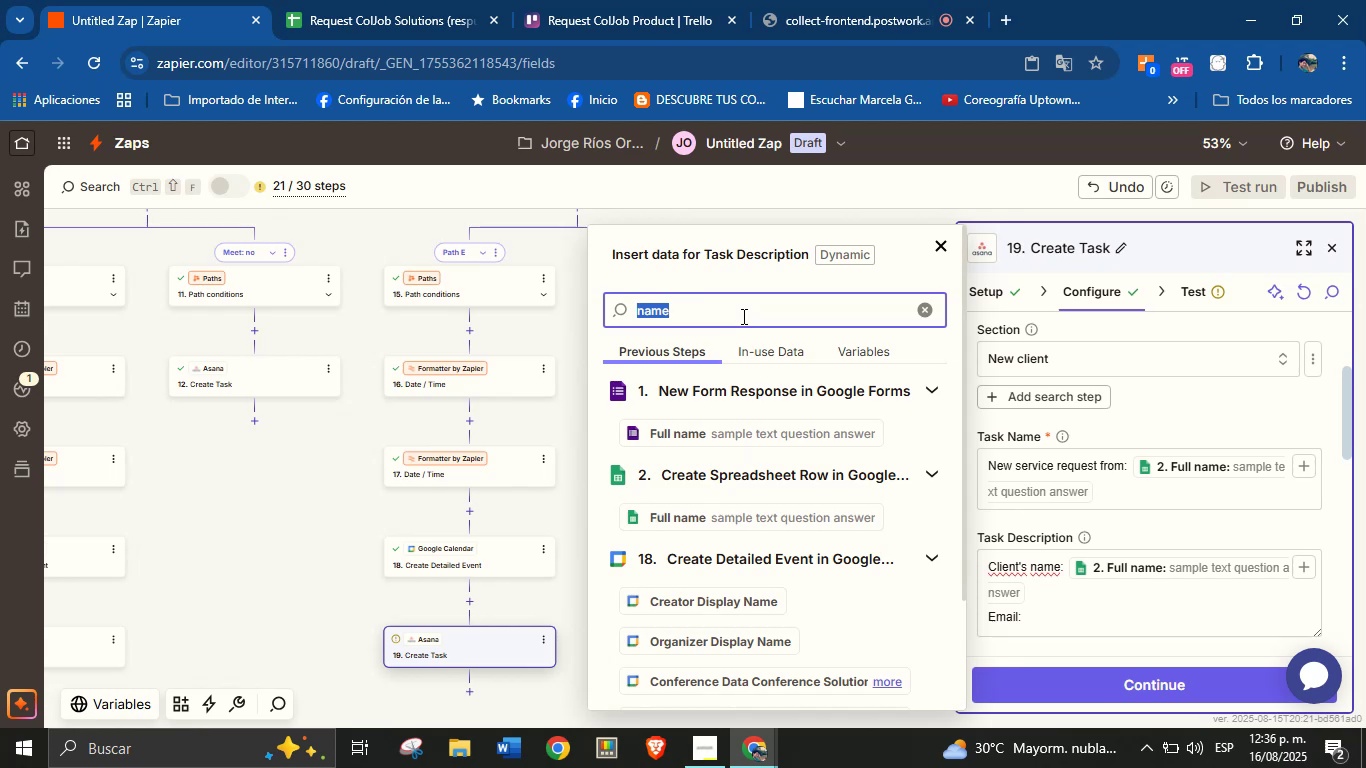 
type(email)
 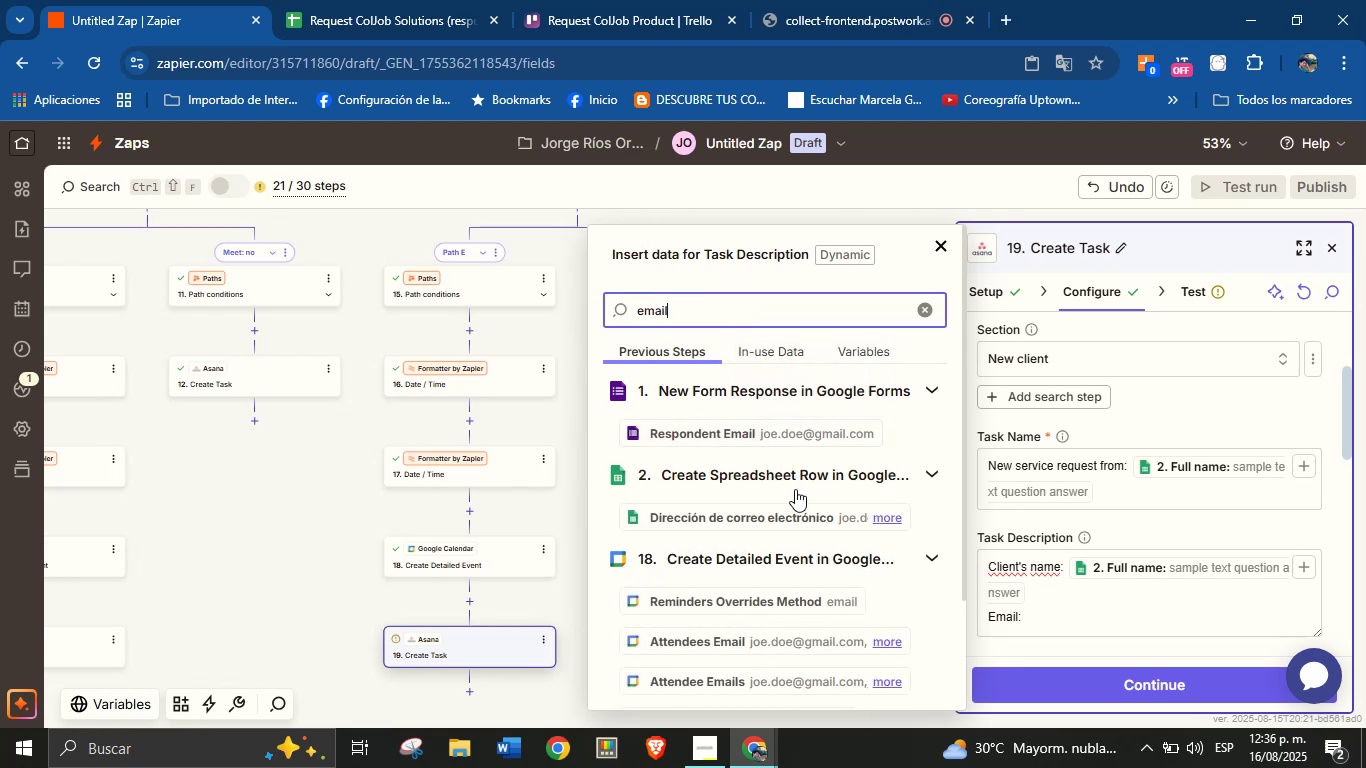 
left_click([791, 525])
 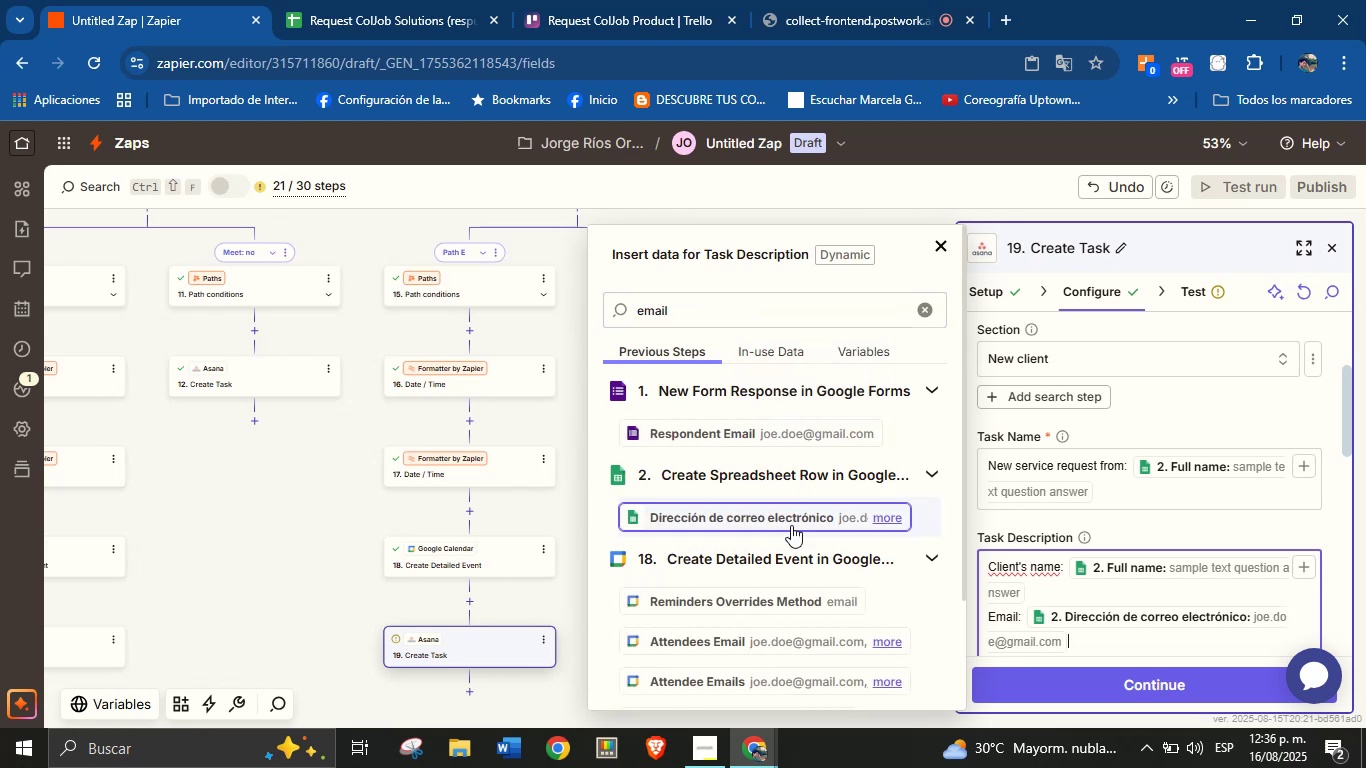 
key(Enter)
 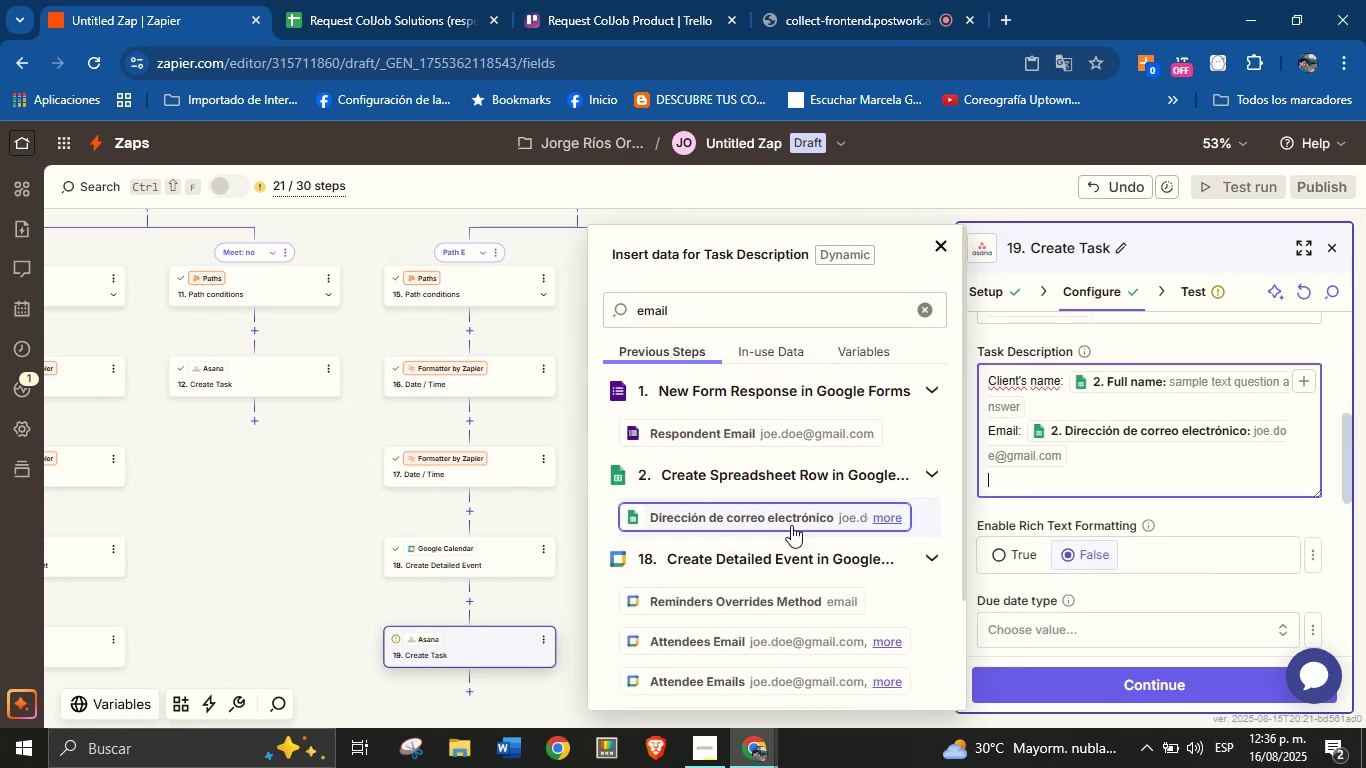 
type(Phone> )
 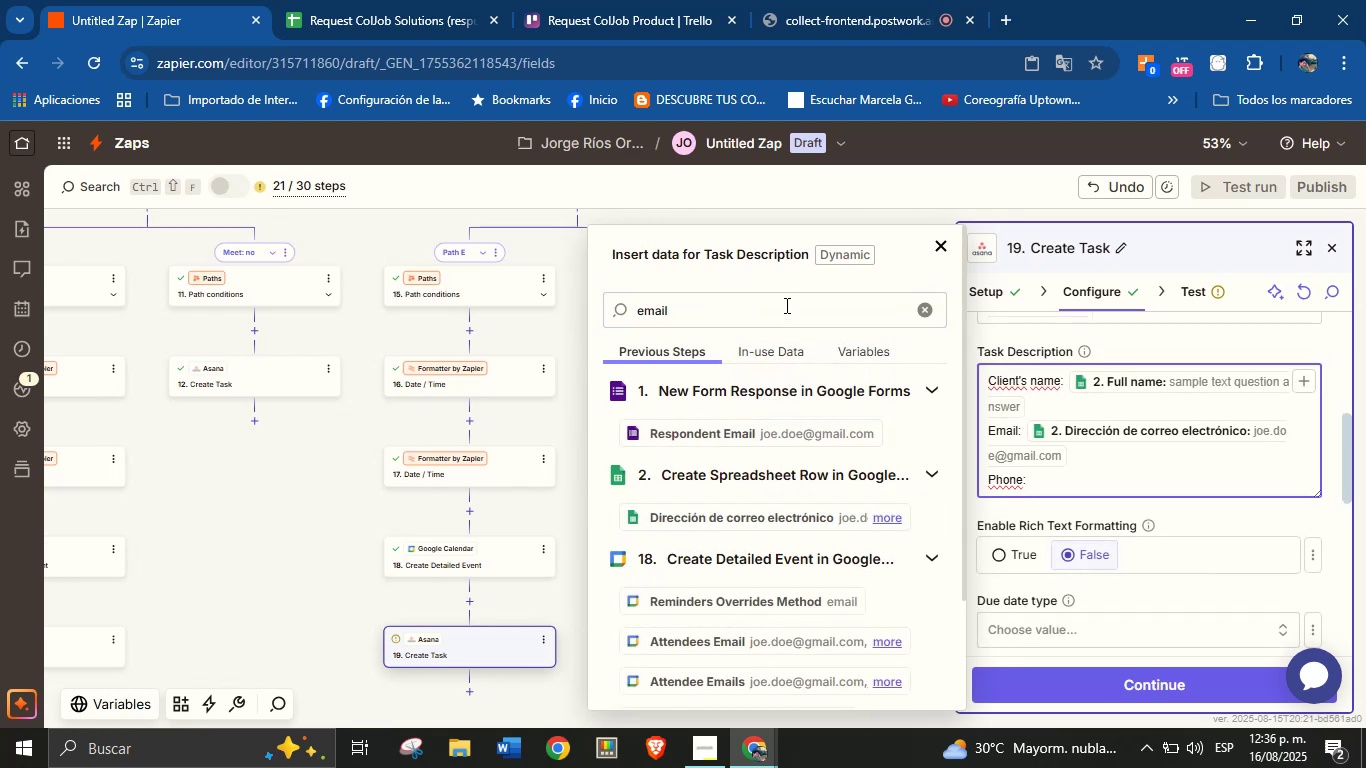 
double_click([781, 307])
 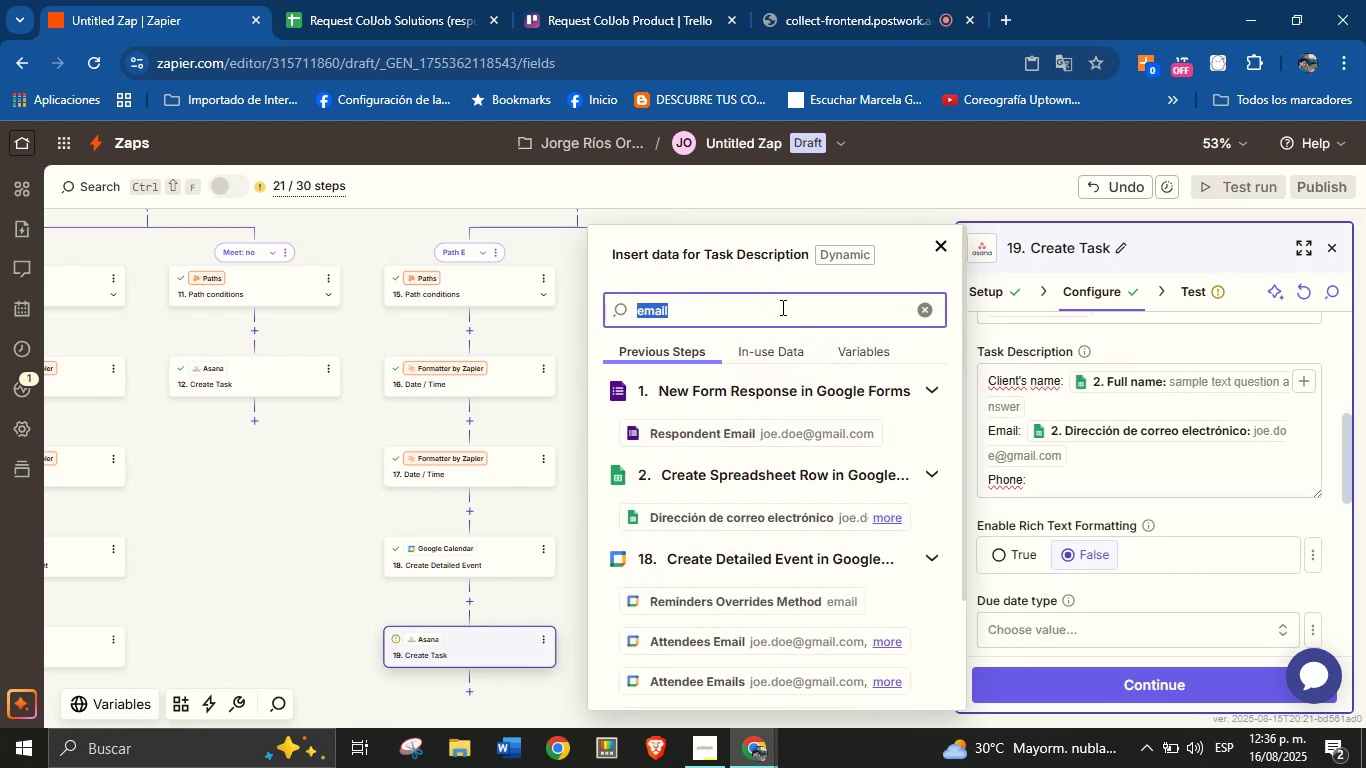 
type(phone)
 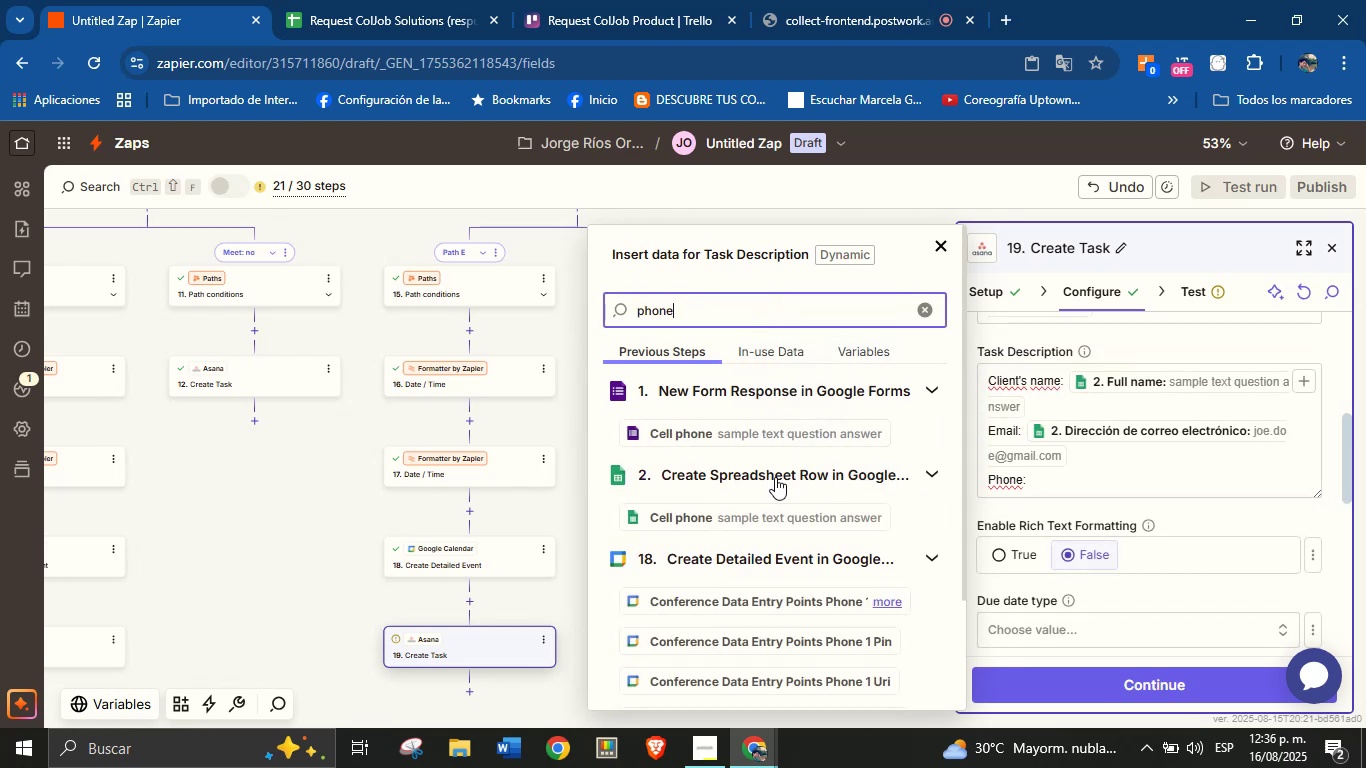 
left_click([781, 512])
 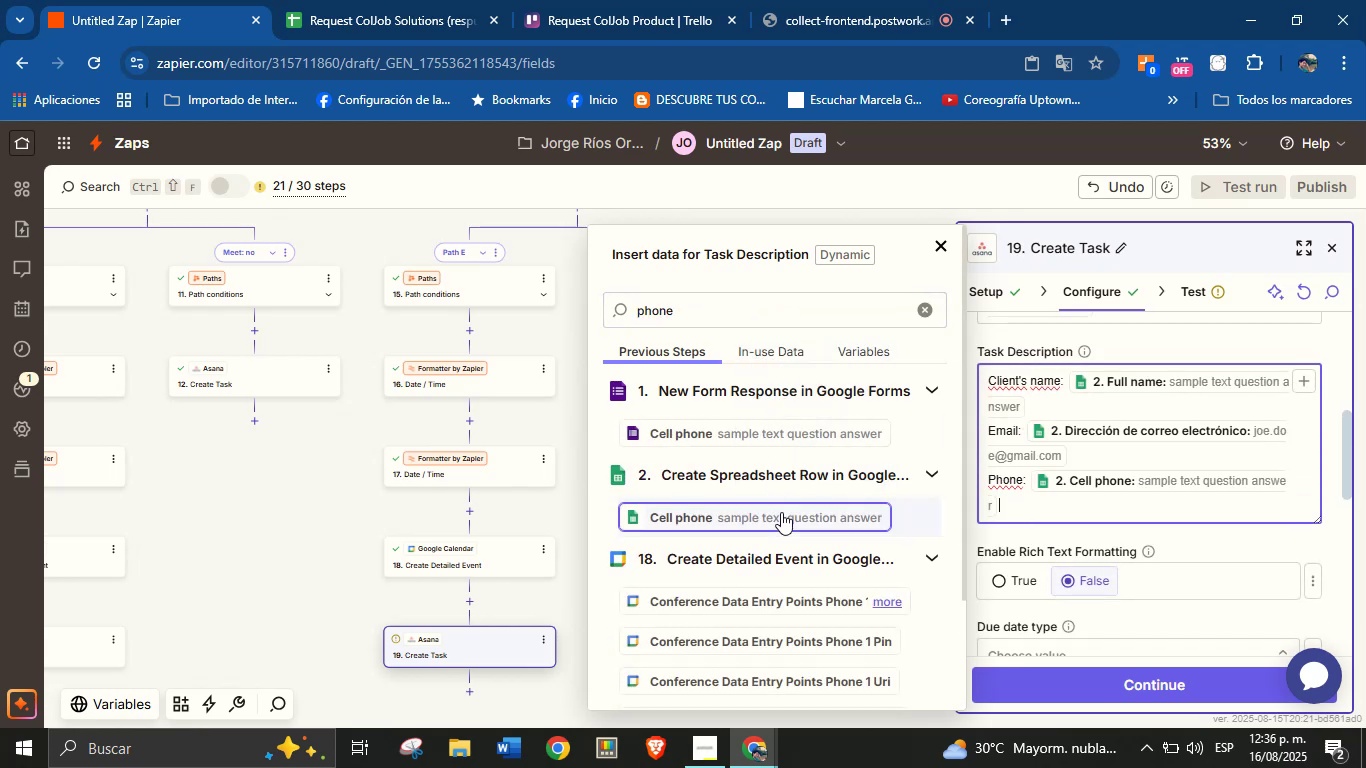 
key(Enter)
 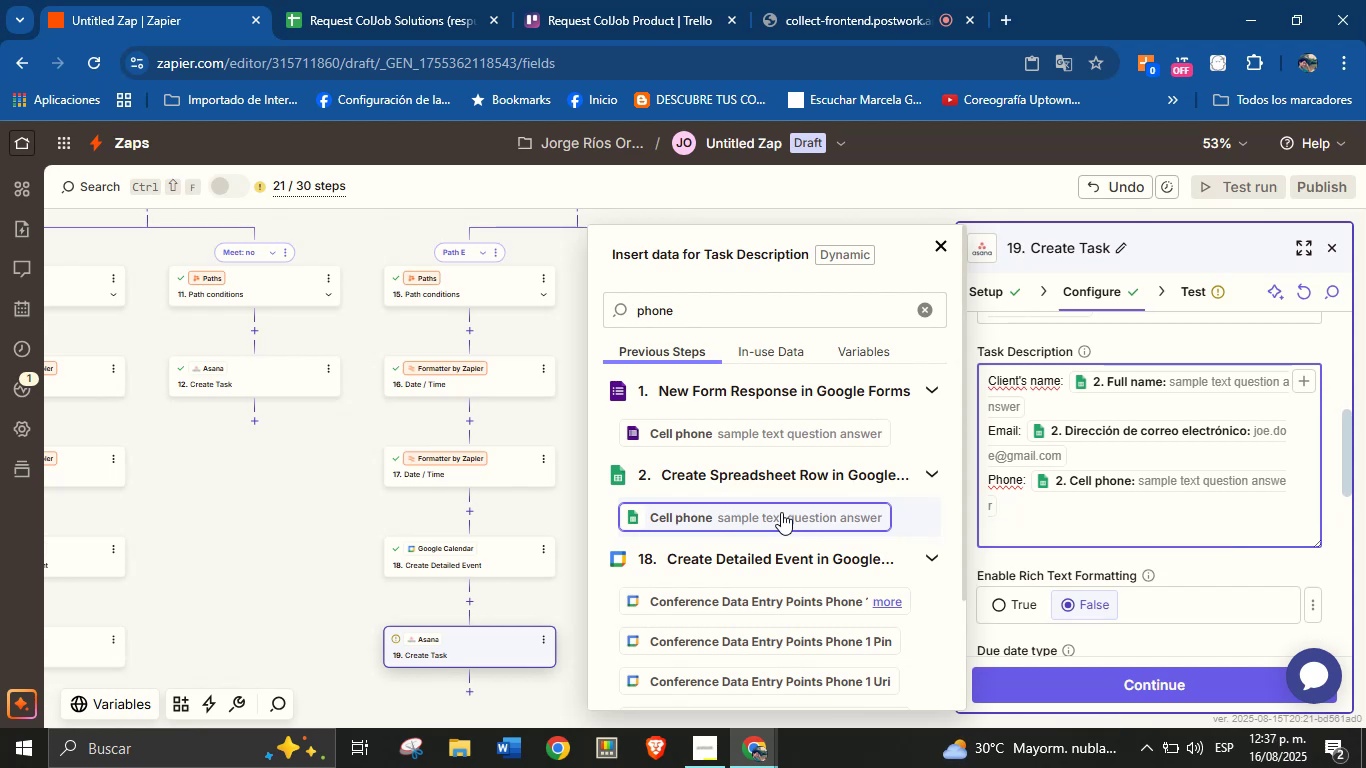 
wait(5.78)
 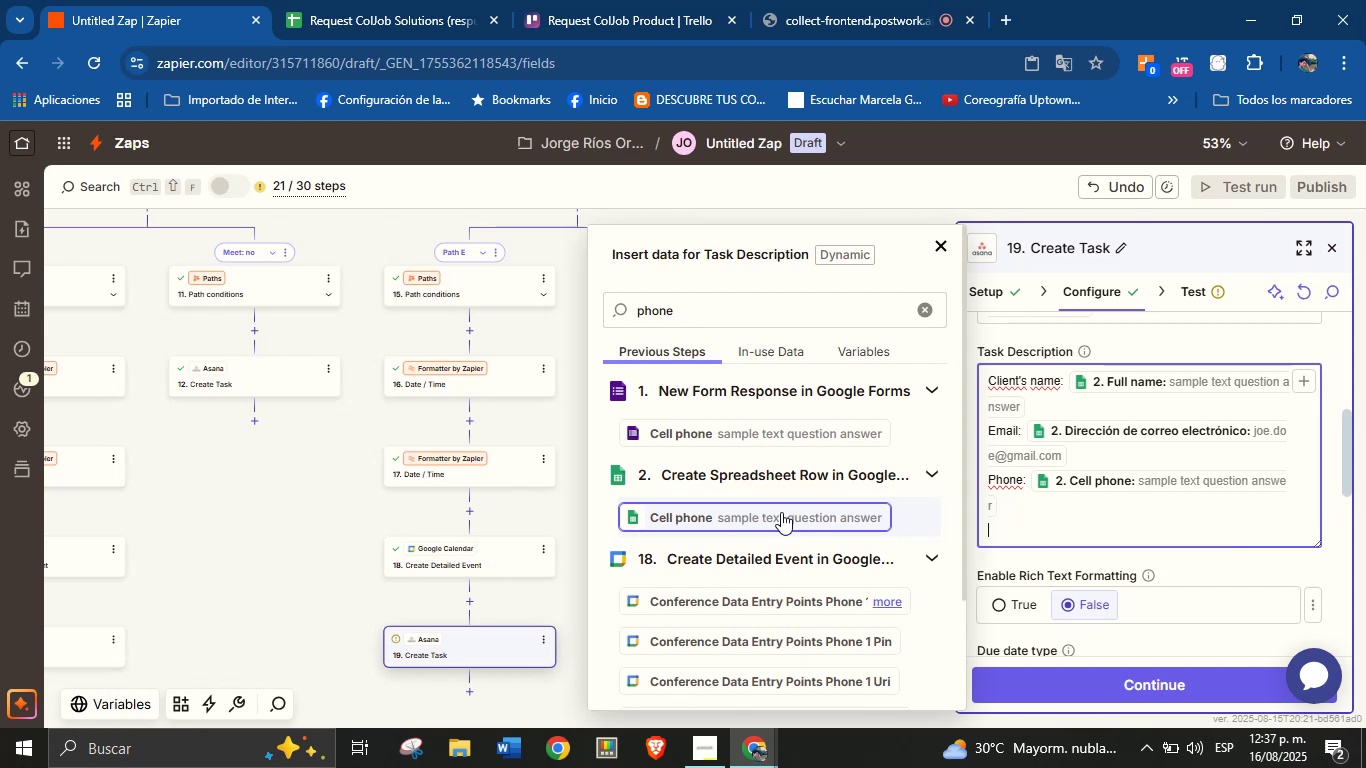 
key(CapsLock)
 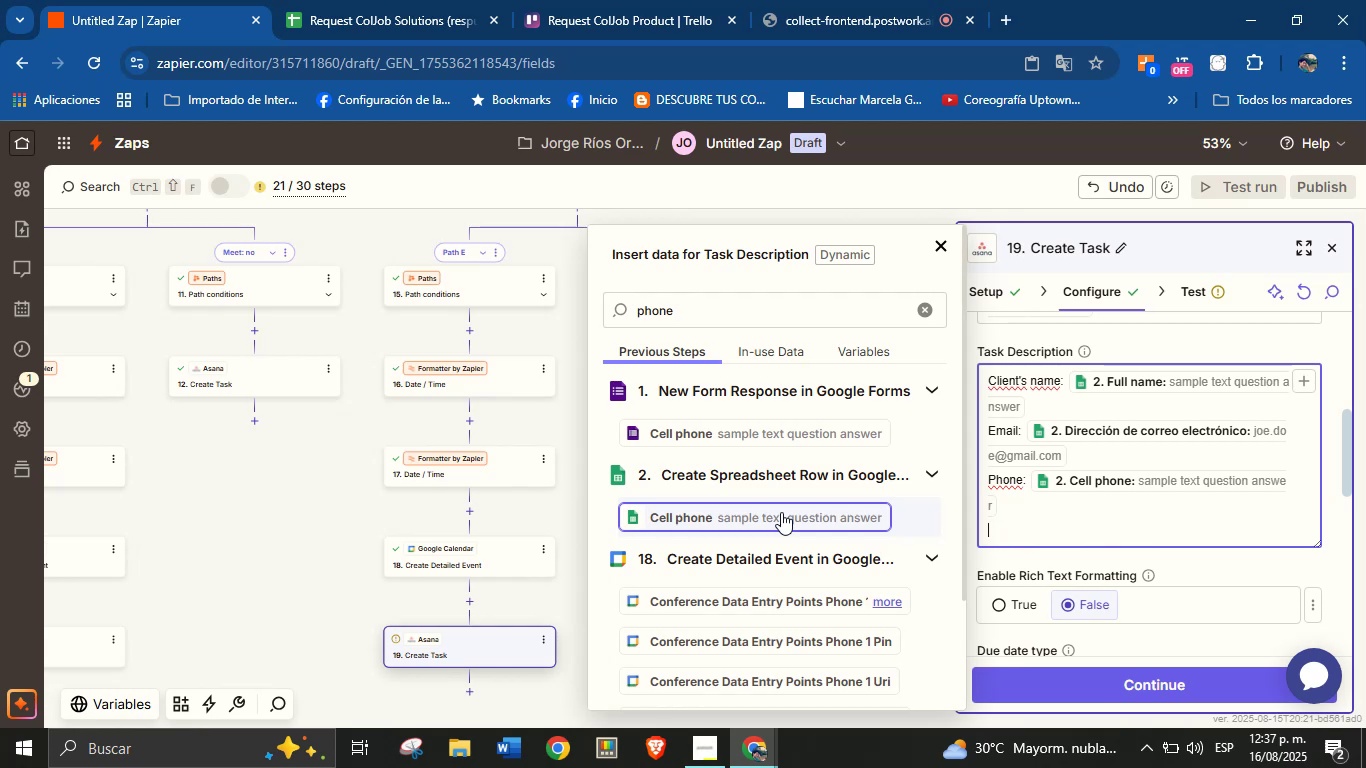 
wait(13.45)
 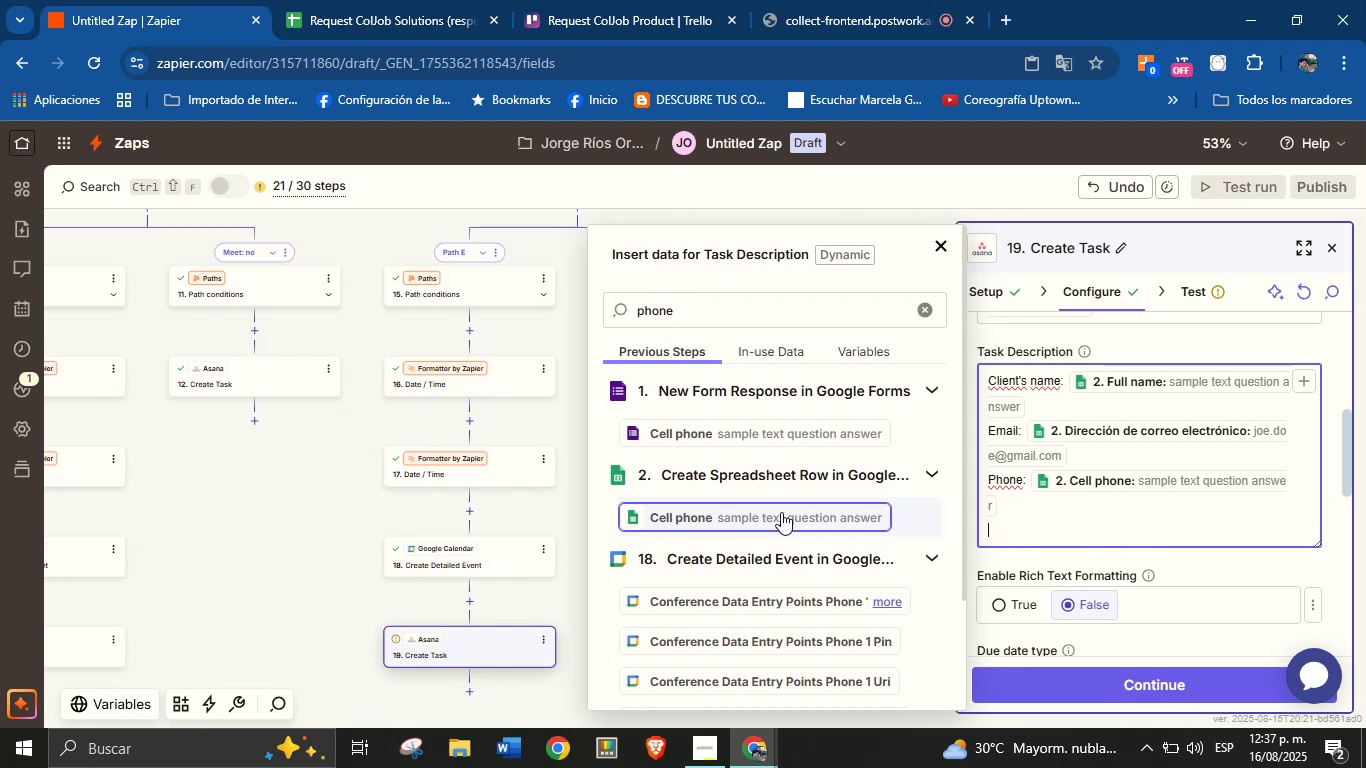 
type(Area> )
 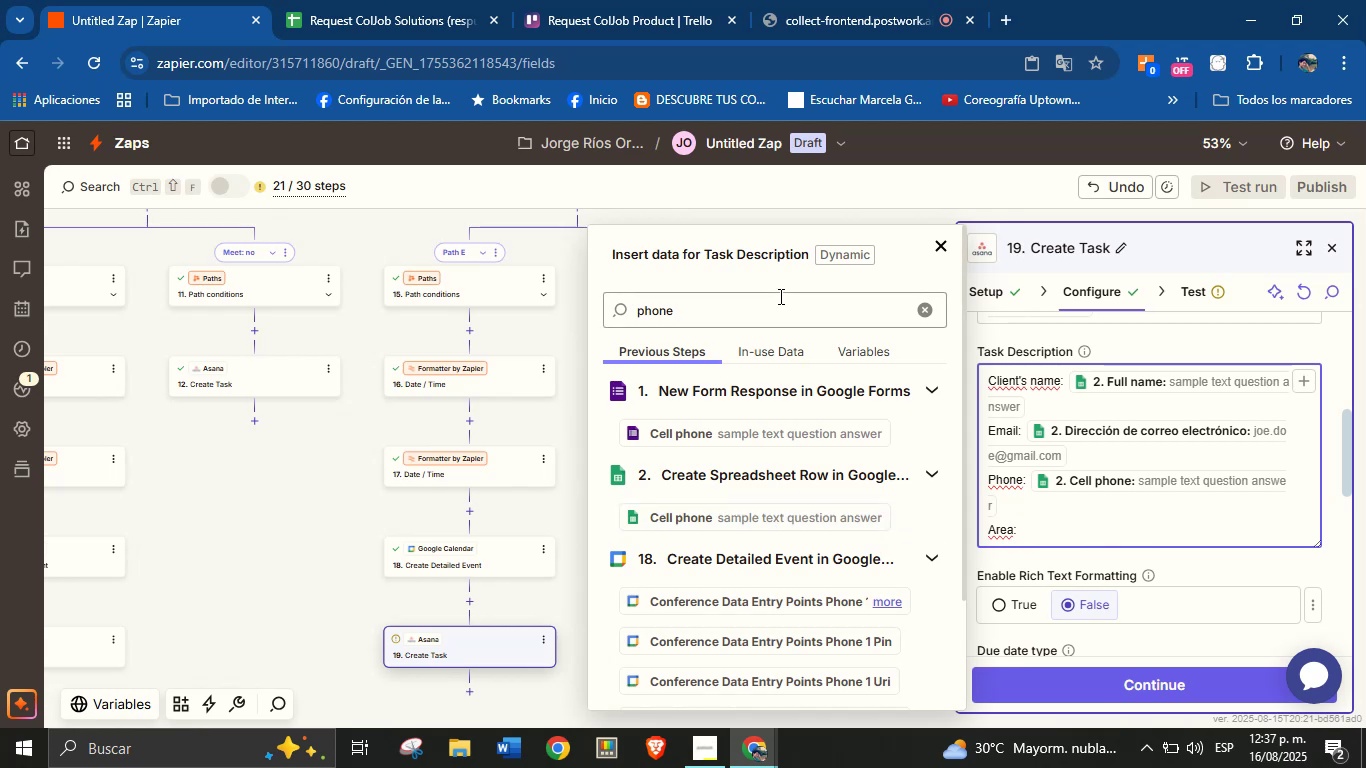 
double_click([776, 309])
 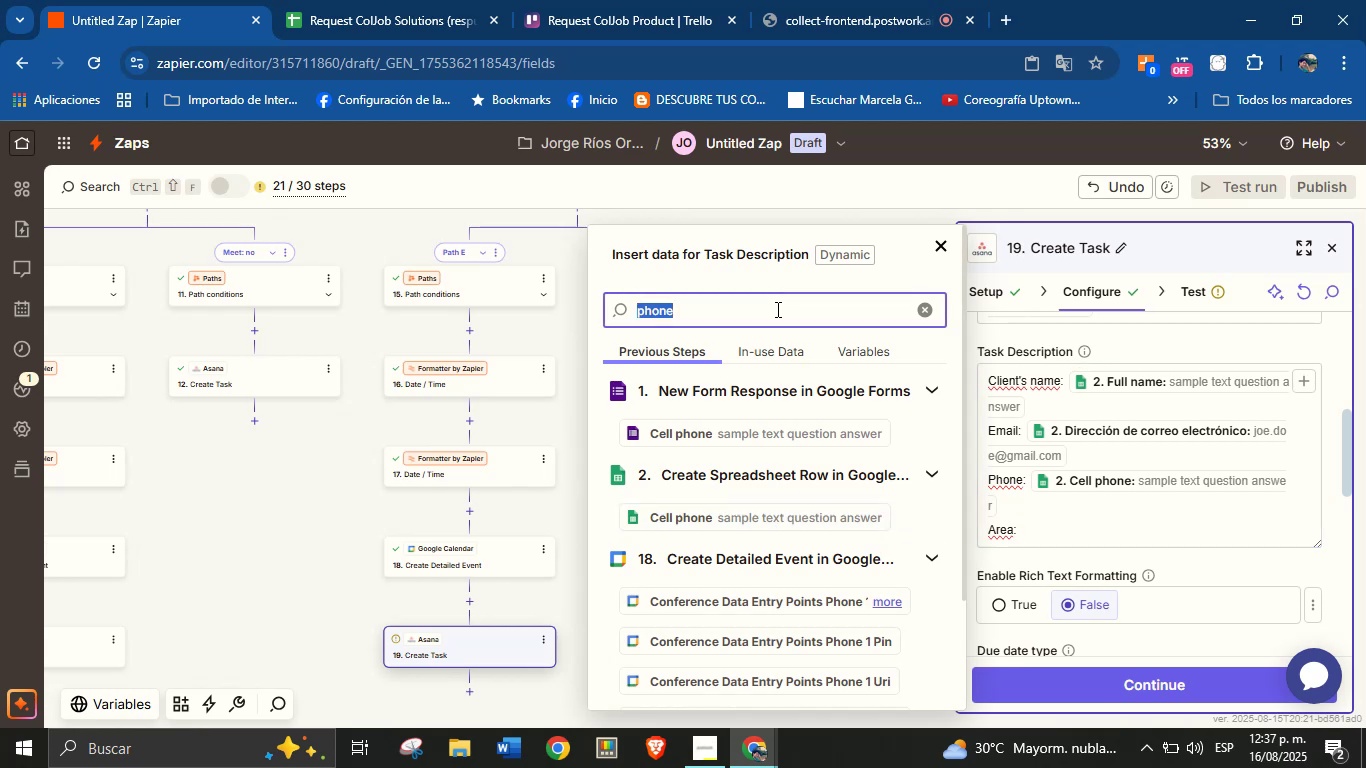 
type(area)
 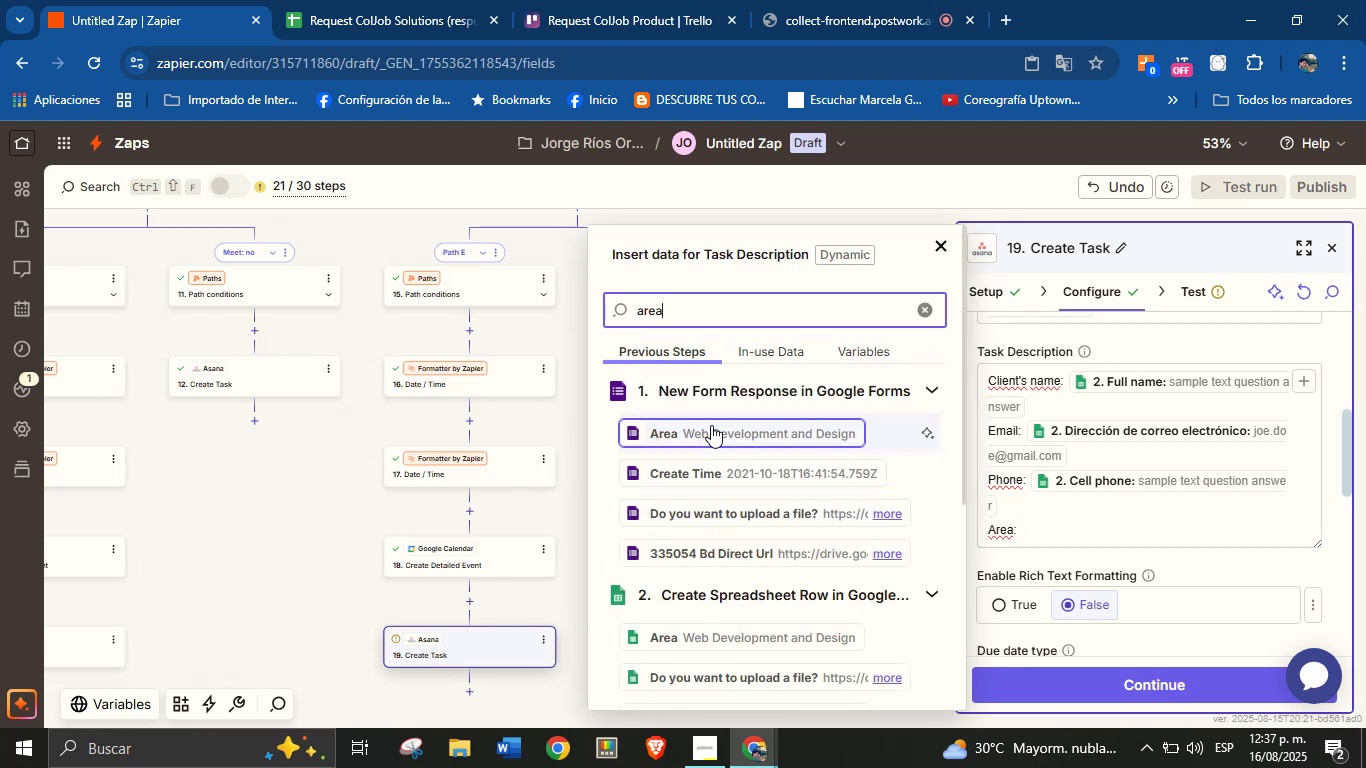 
left_click([711, 432])
 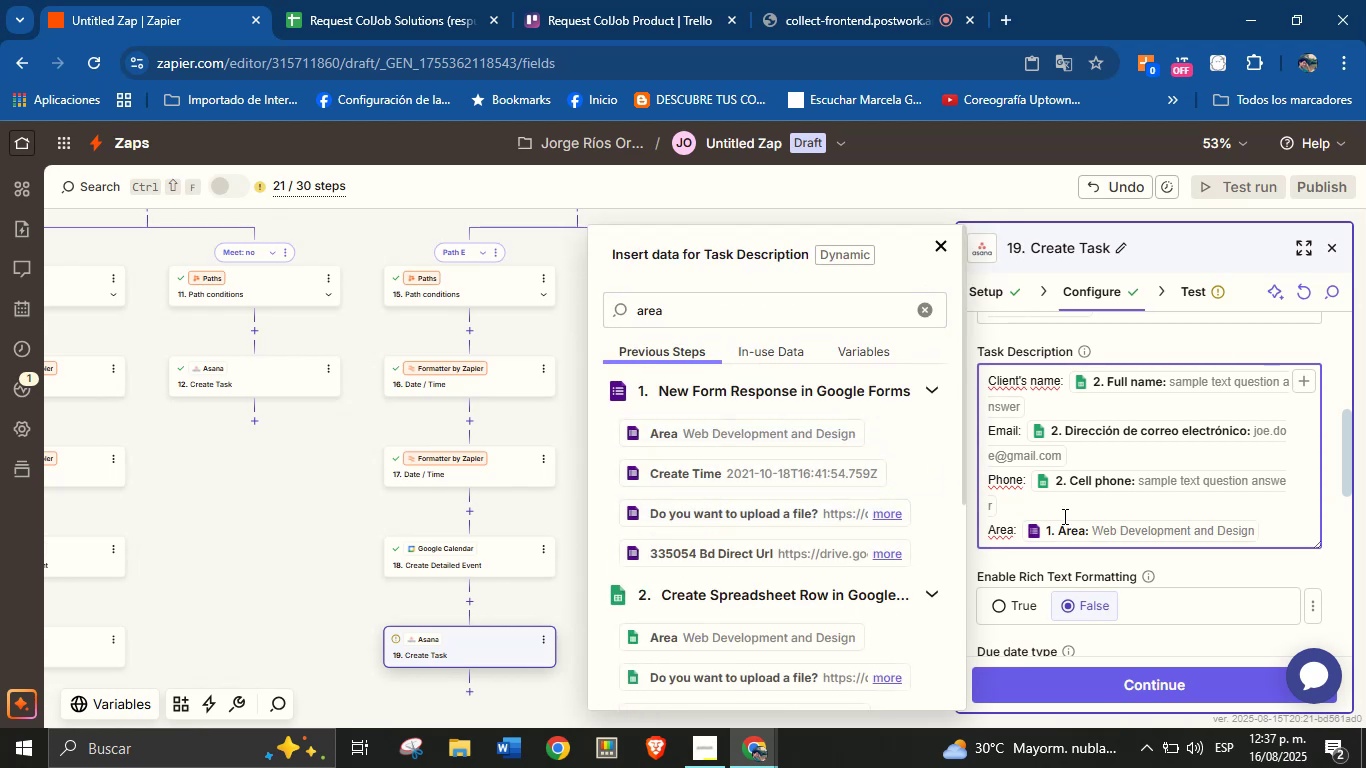 
left_click([1077, 530])
 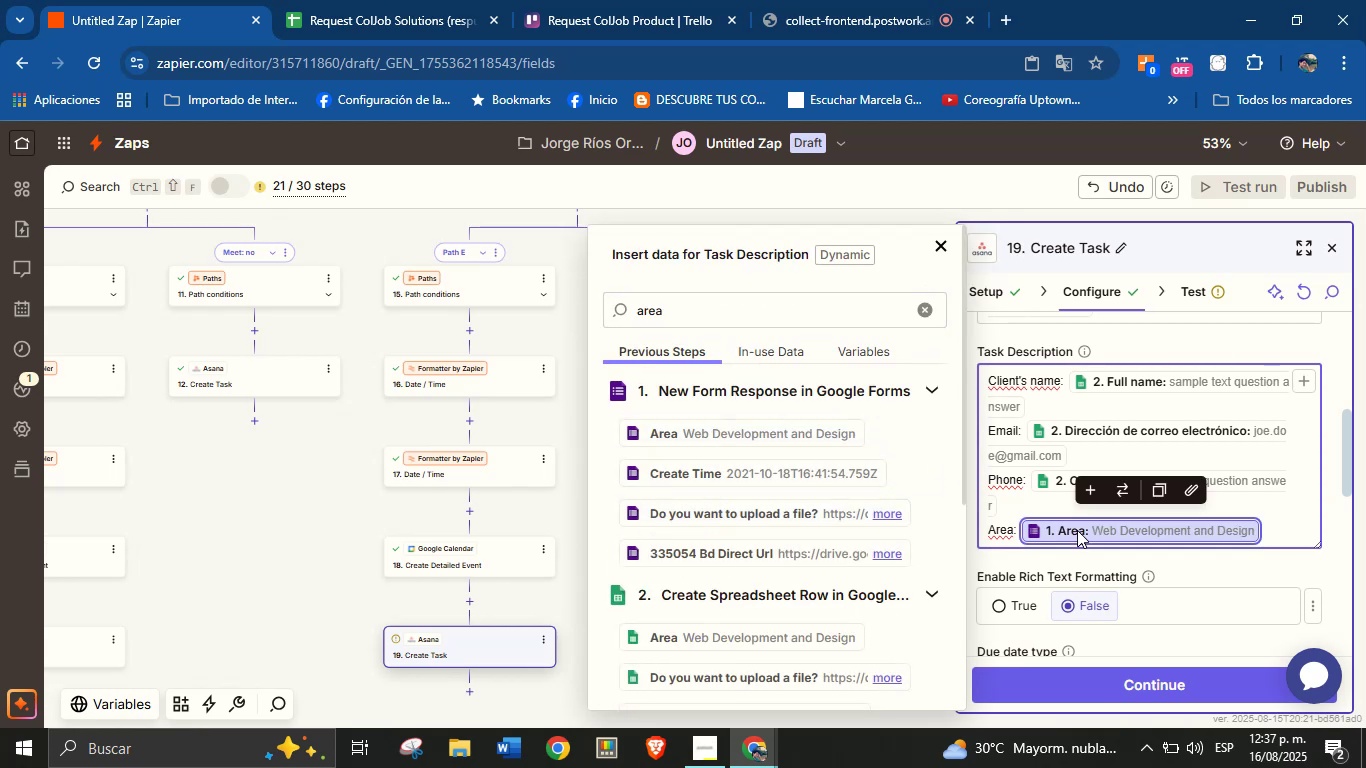 
key(Backspace)
 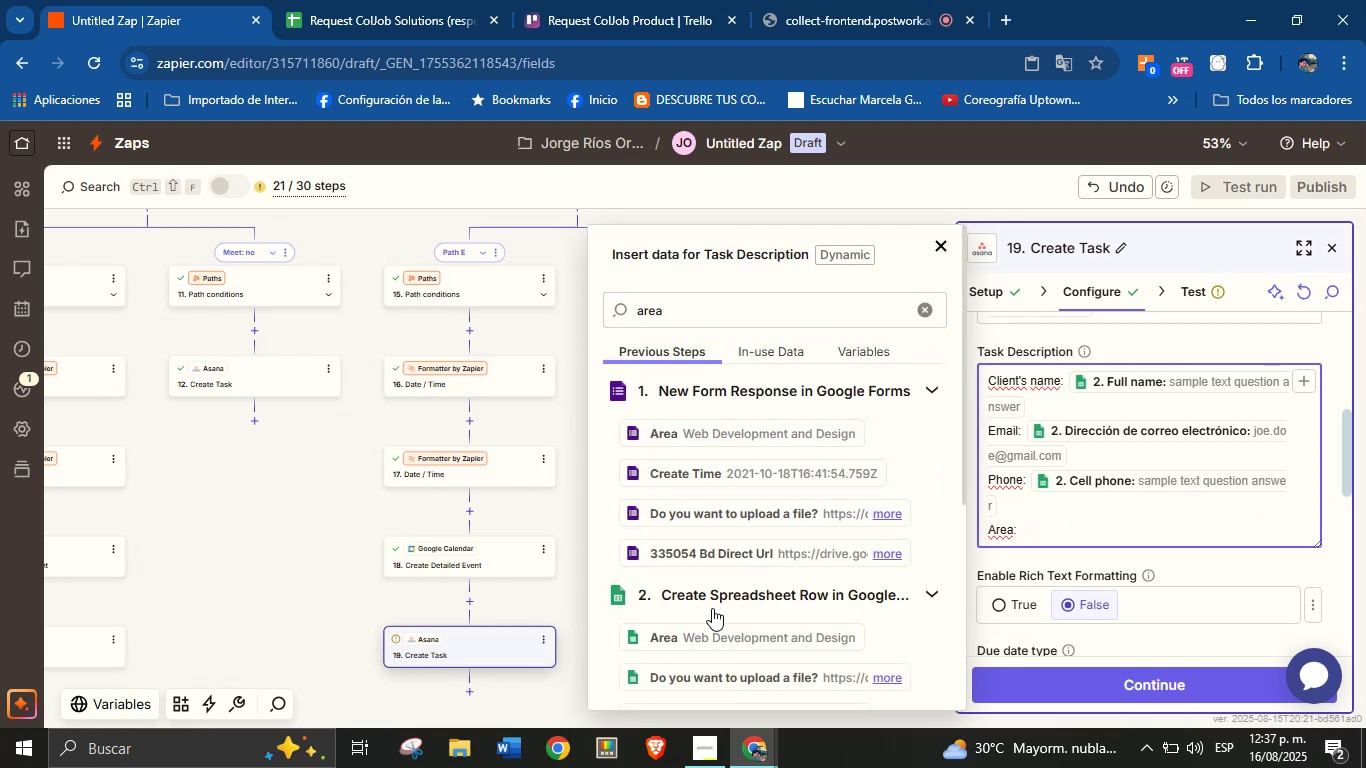 
left_click([712, 626])
 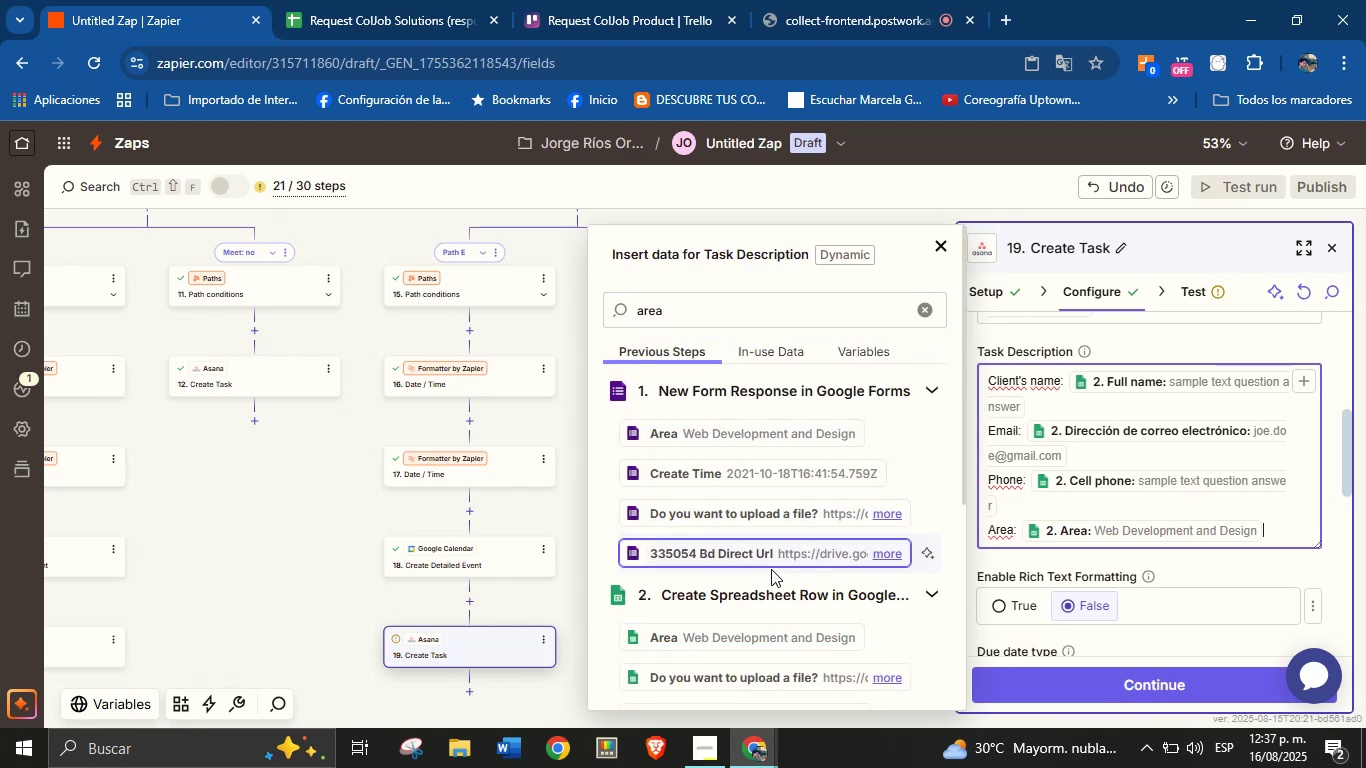 
key(Enter)
 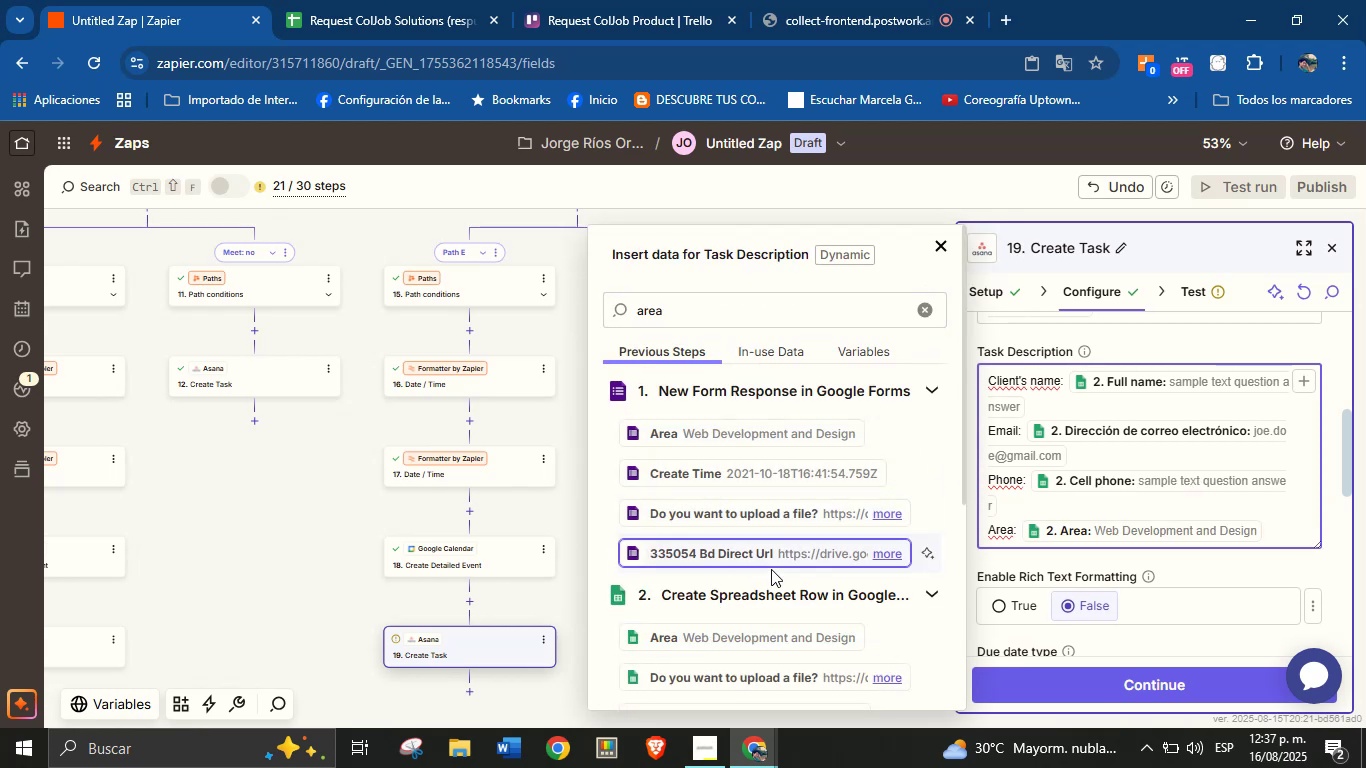 
type(Desciption> )
 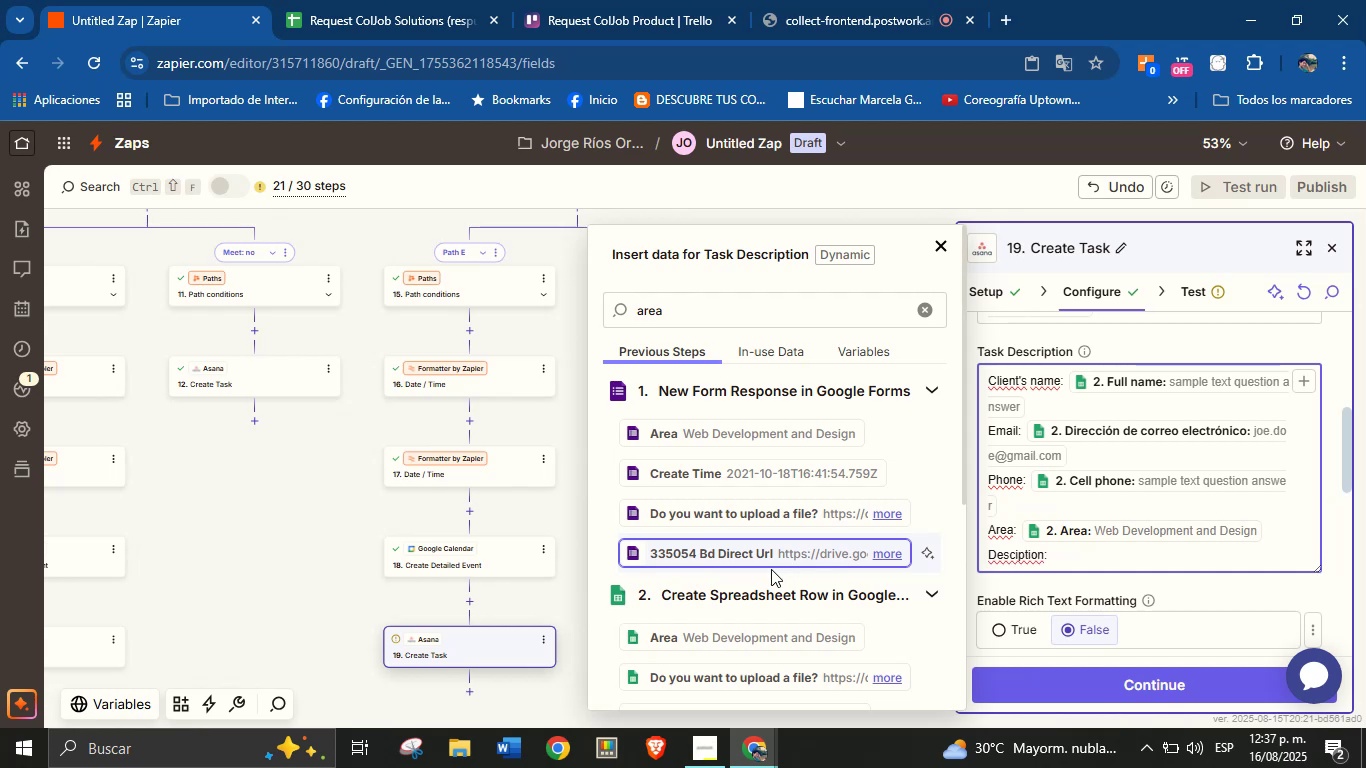 
key(ArrowLeft)
 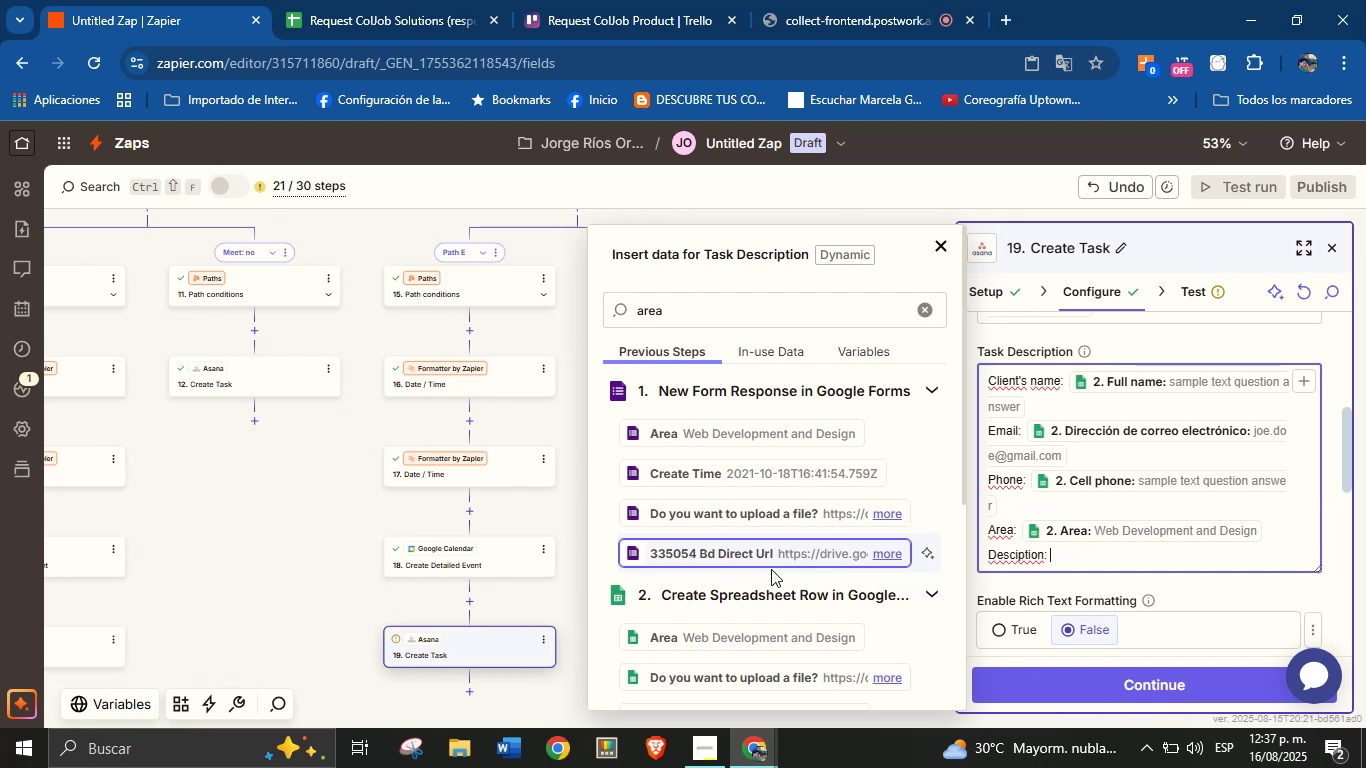 
key(ArrowLeft)
 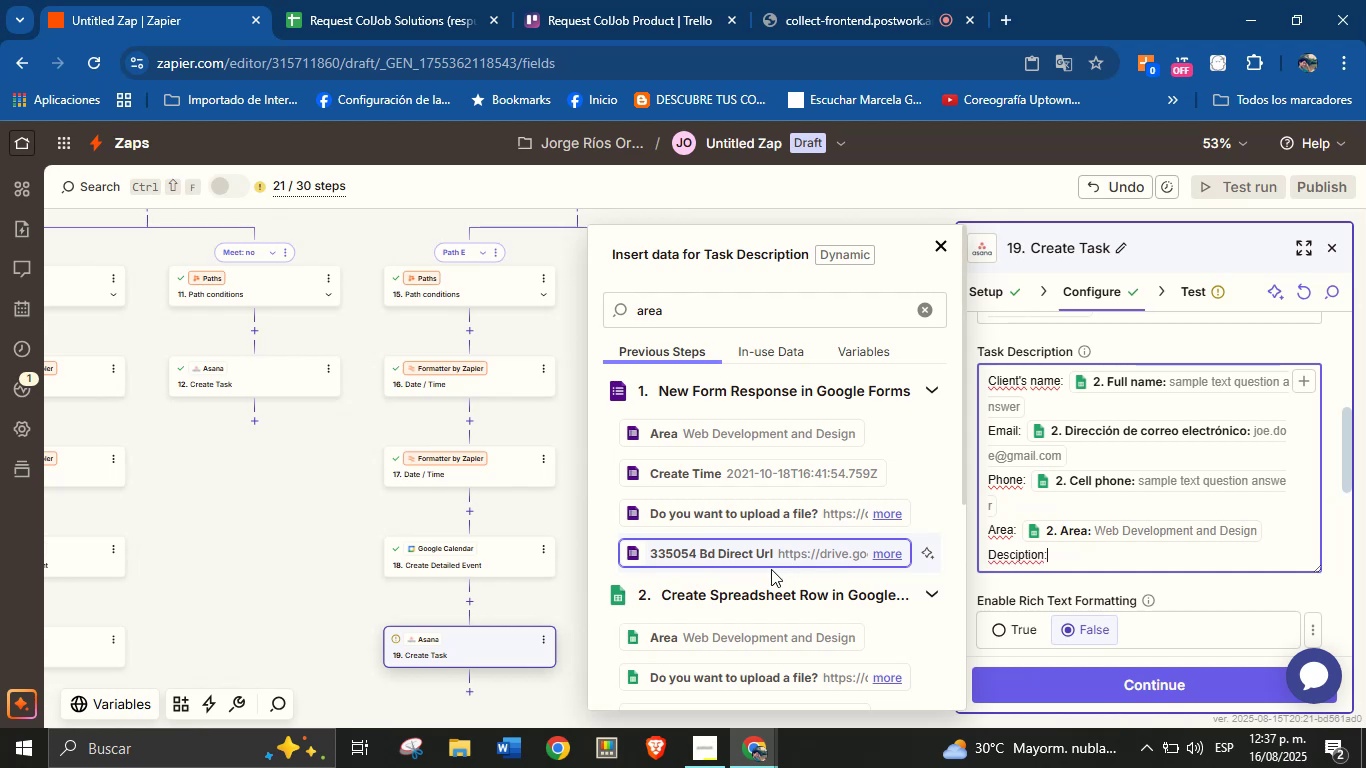 
key(ArrowLeft)
 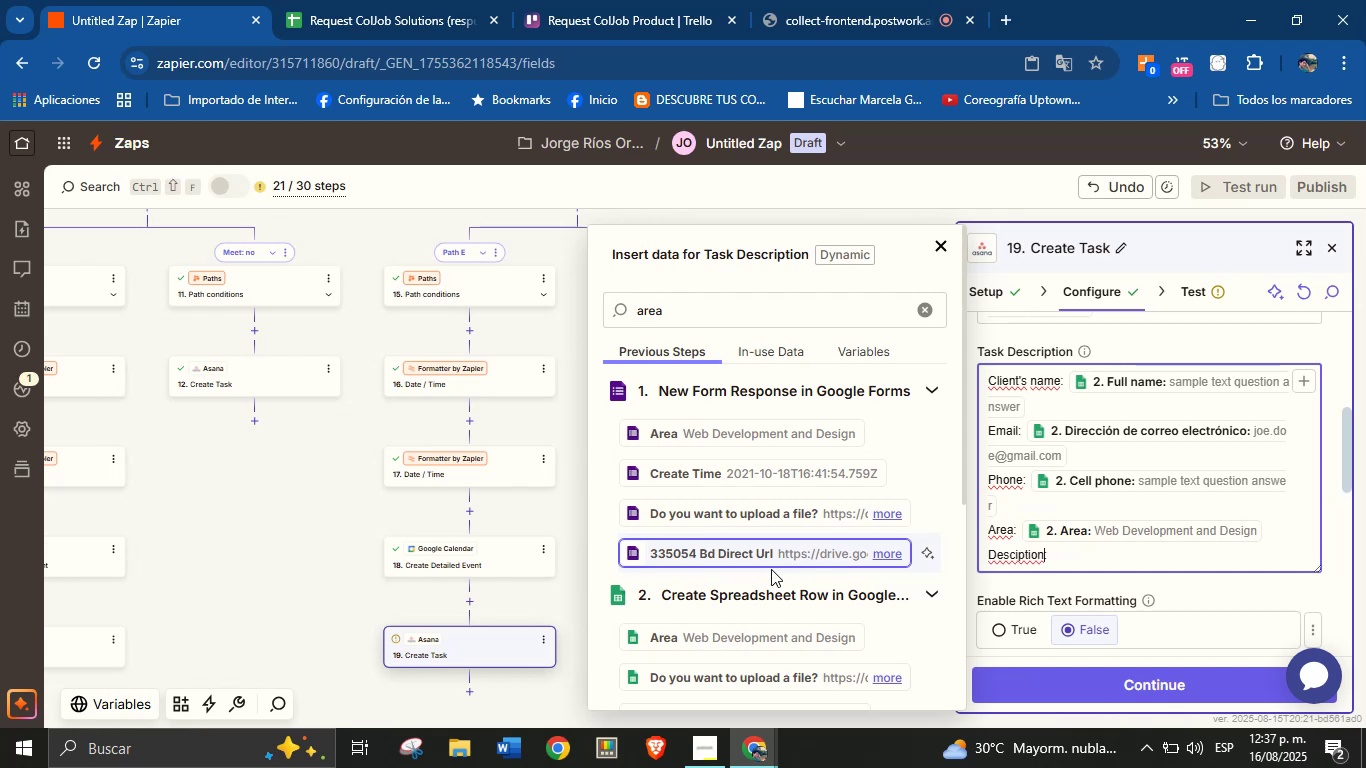 
key(ArrowLeft)
 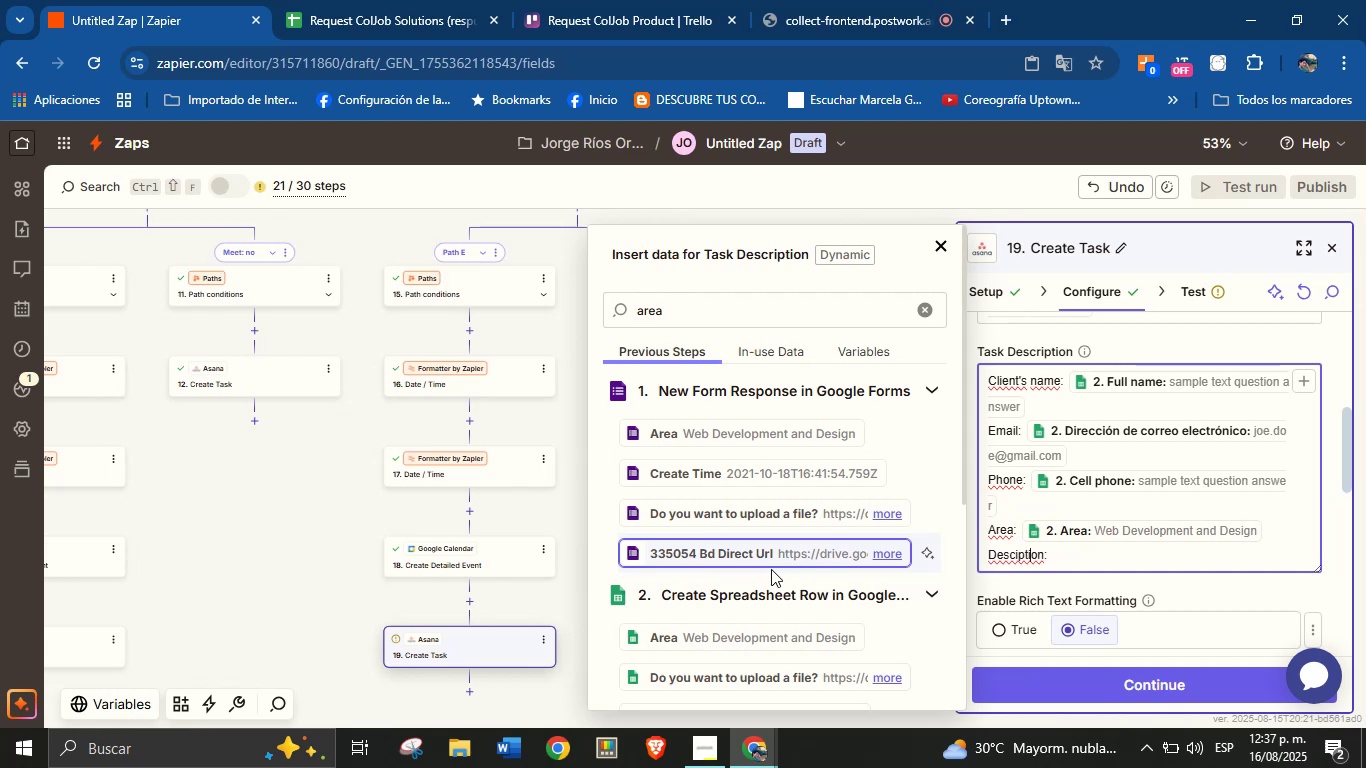 
key(ArrowLeft)
 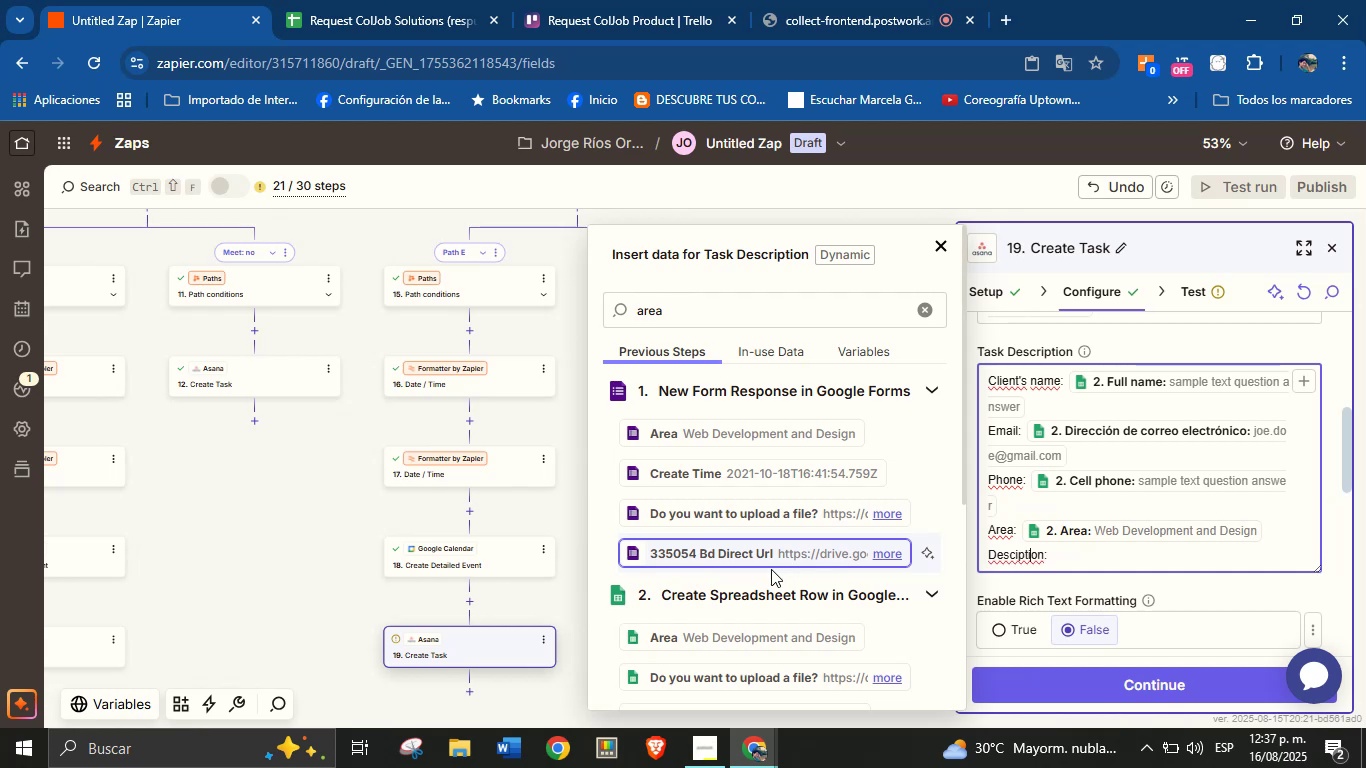 
key(ArrowLeft)
 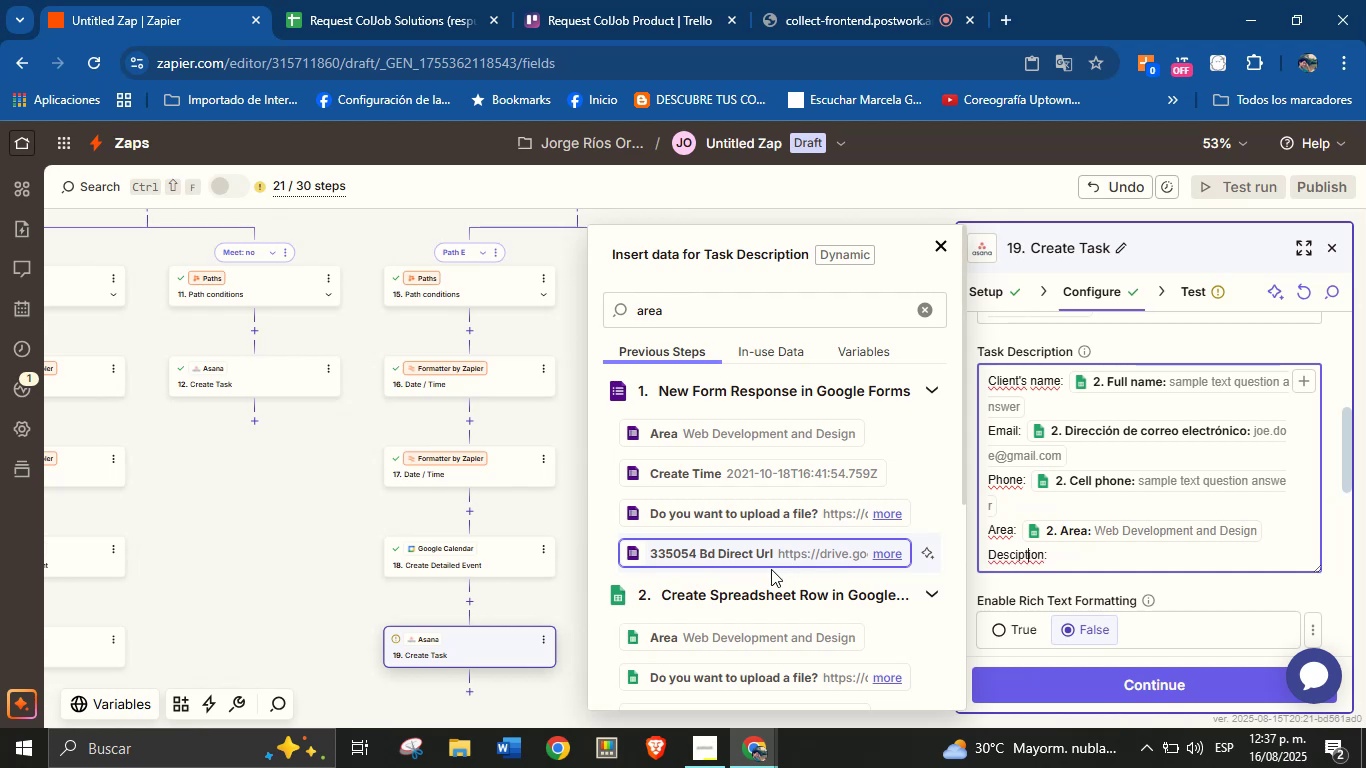 
key(ArrowLeft)
 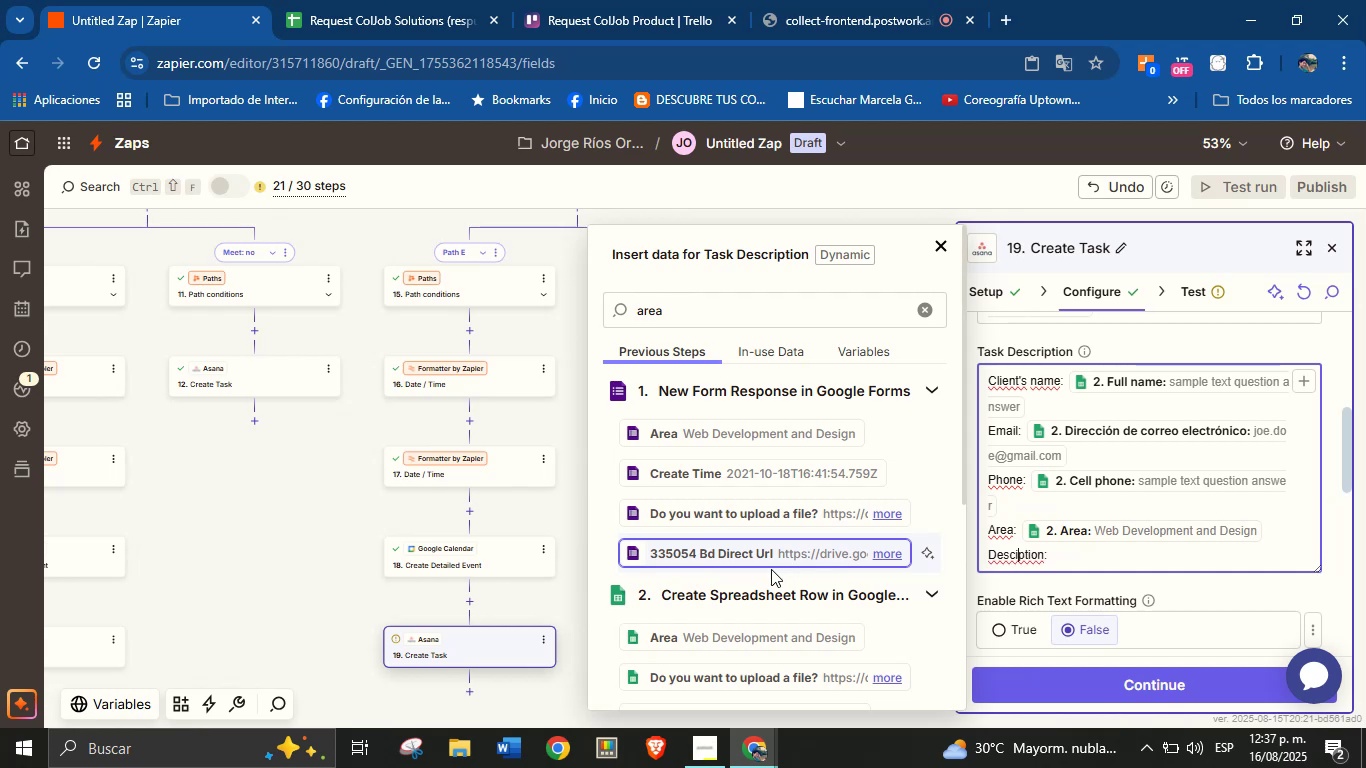 
key(ArrowLeft)
 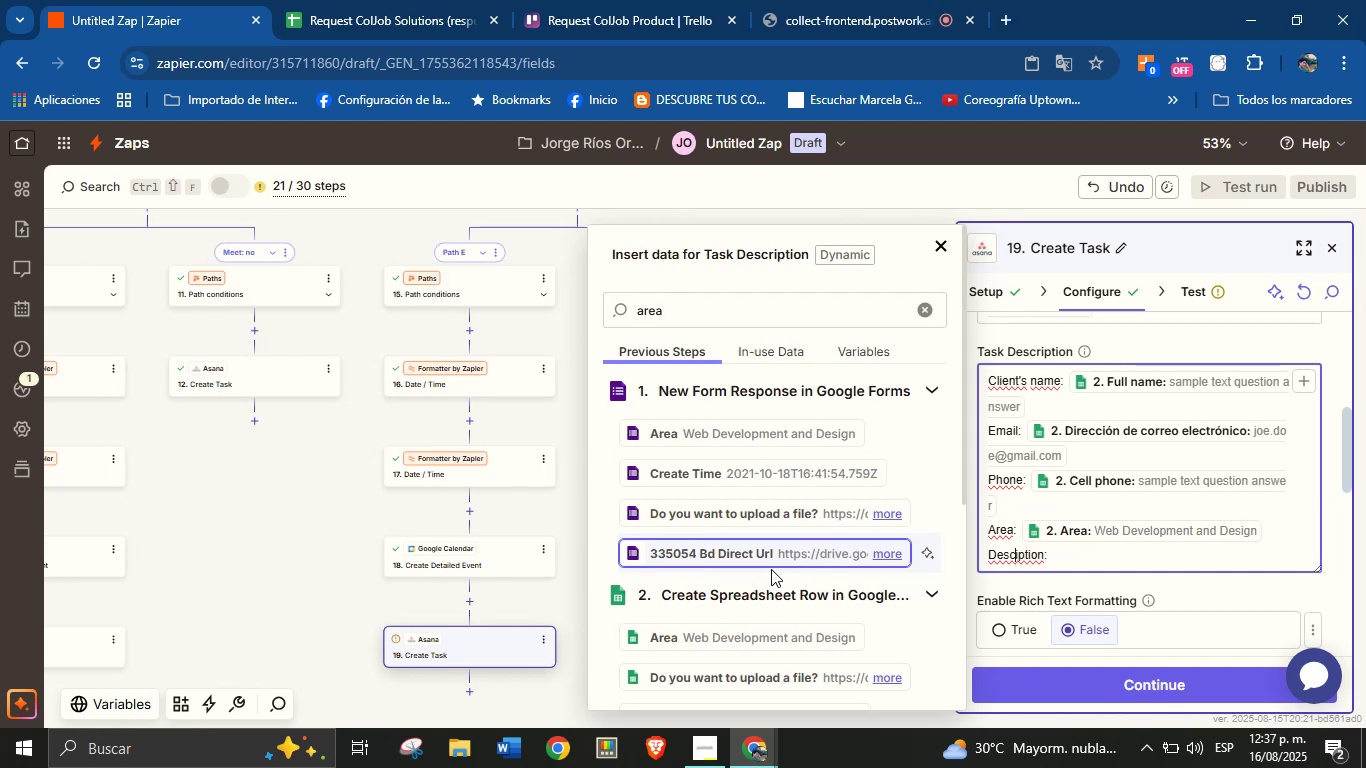 
key(R)
 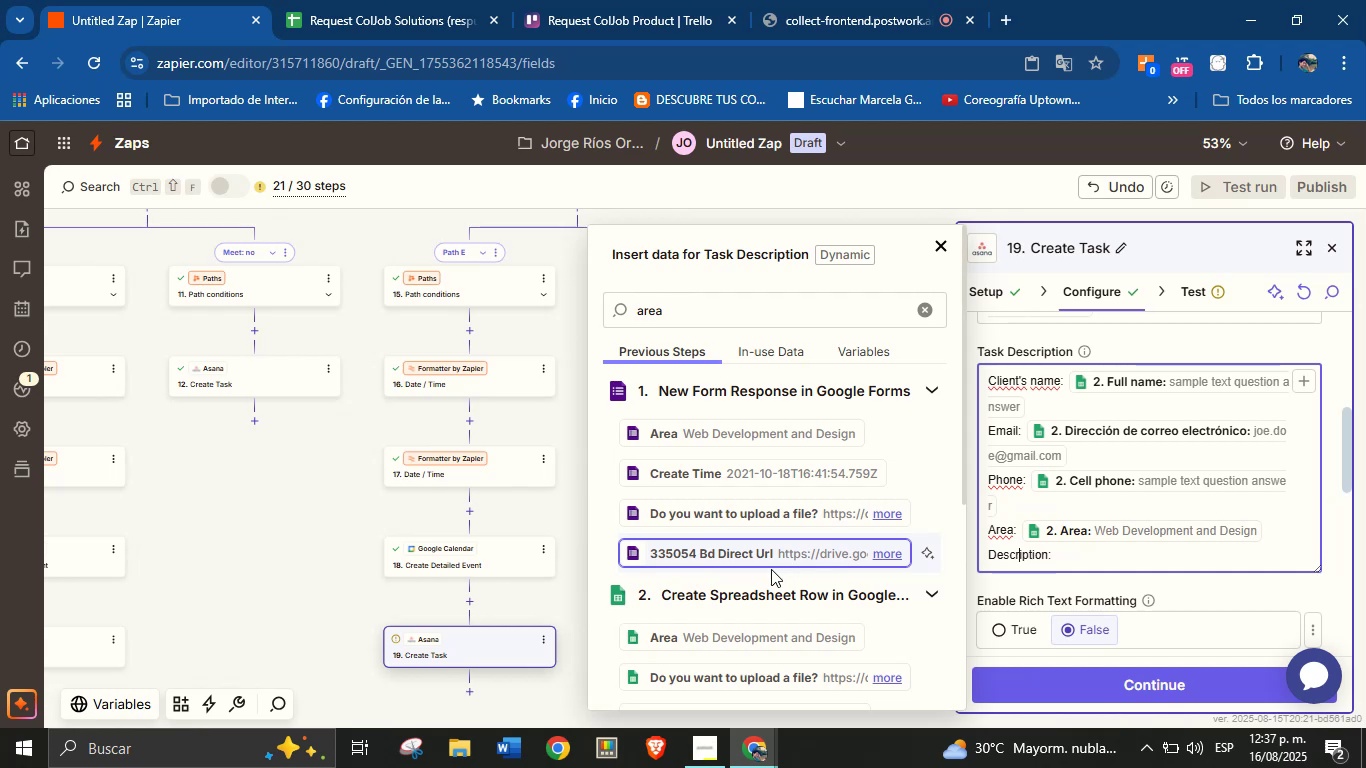 
hold_key(key=ArrowRight, duration=0.61)
 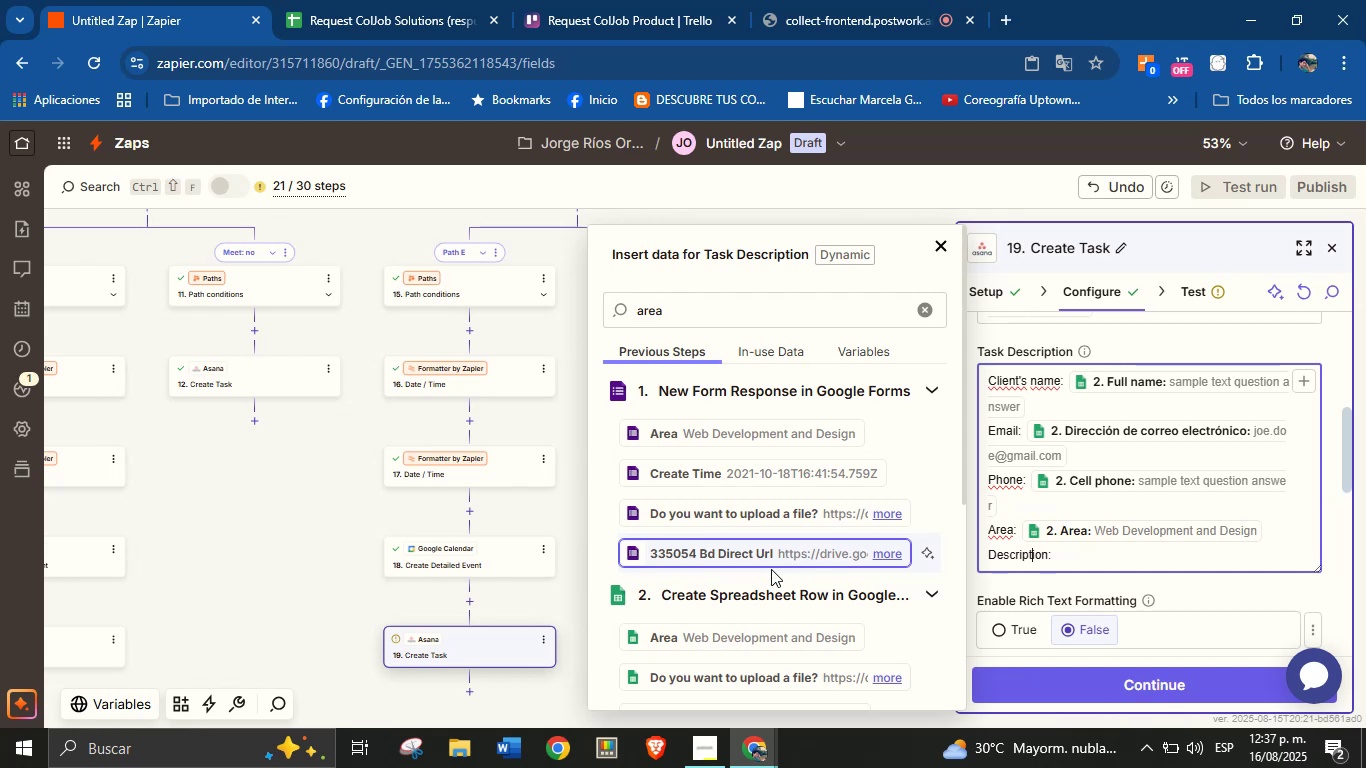 
key(ArrowRight)
 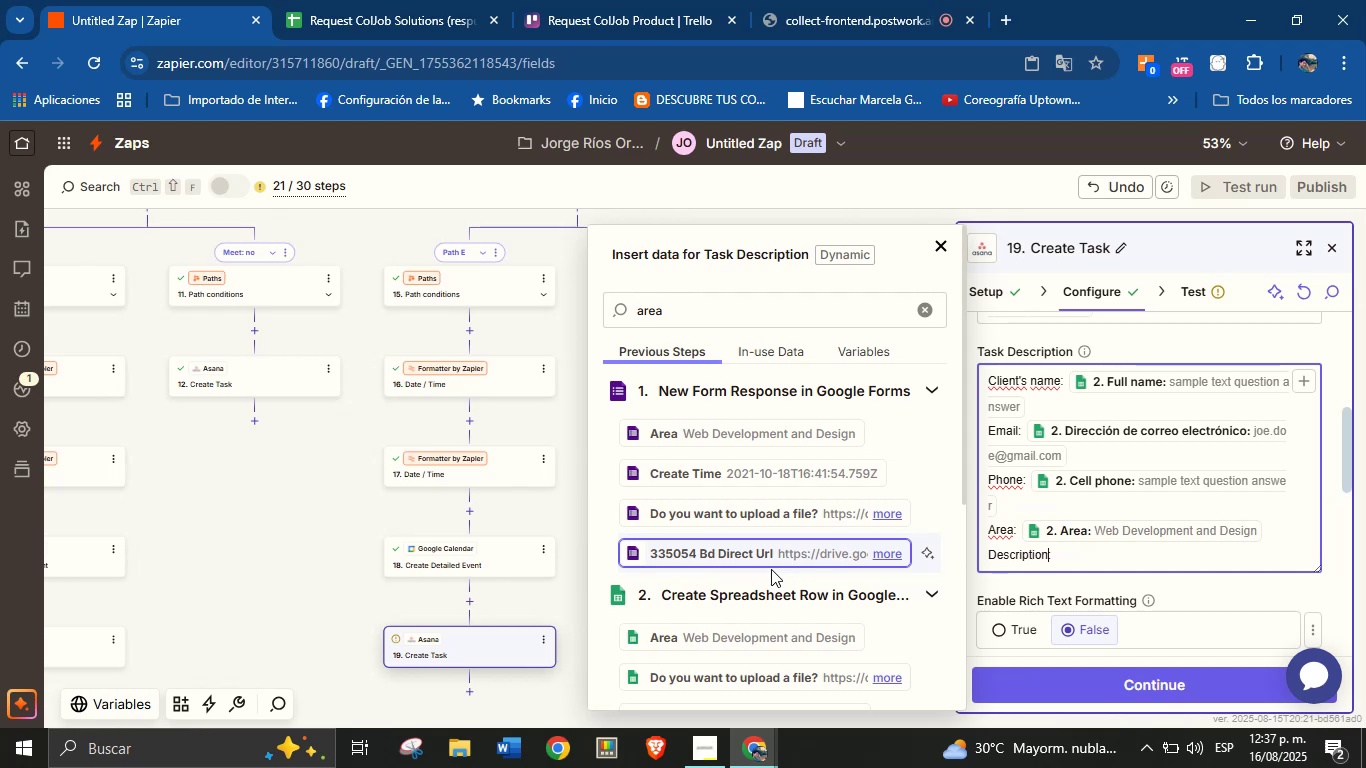 
key(ArrowRight)
 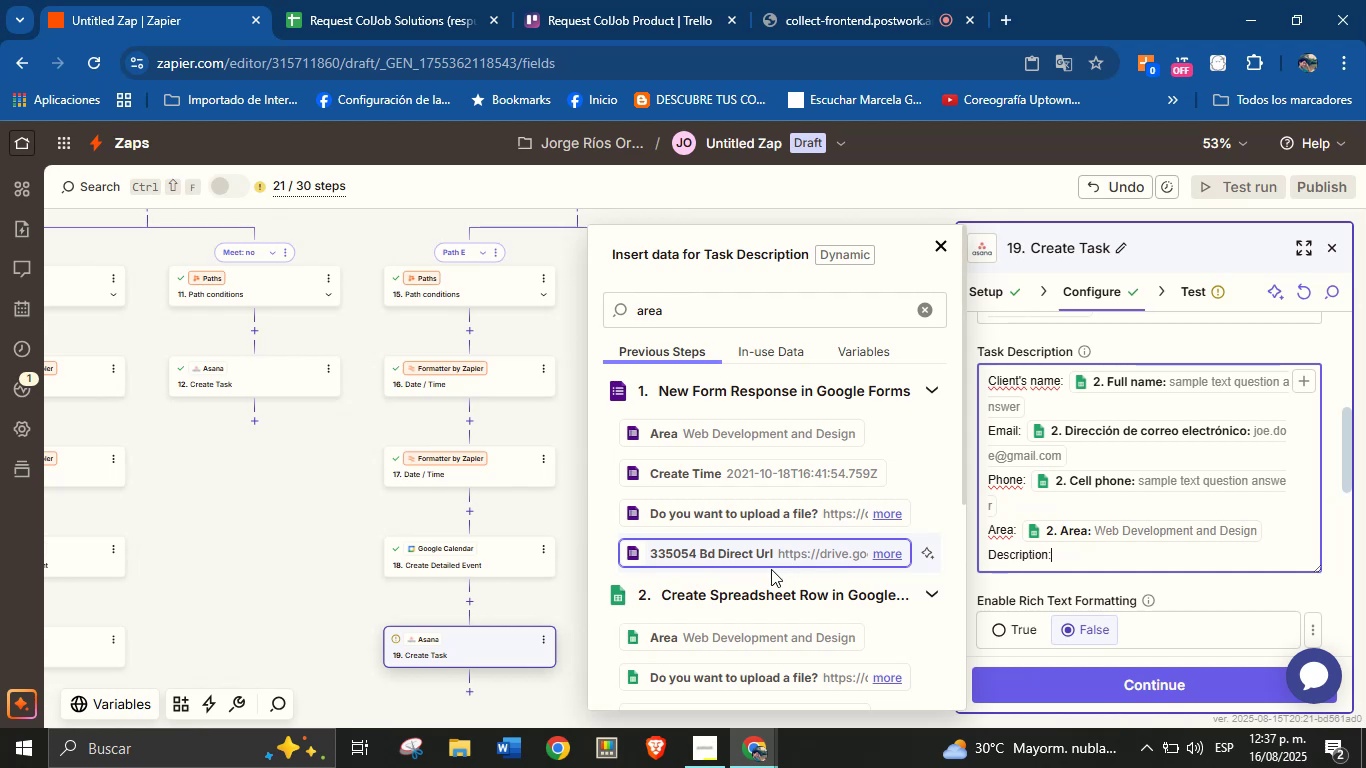 
key(ArrowRight)
 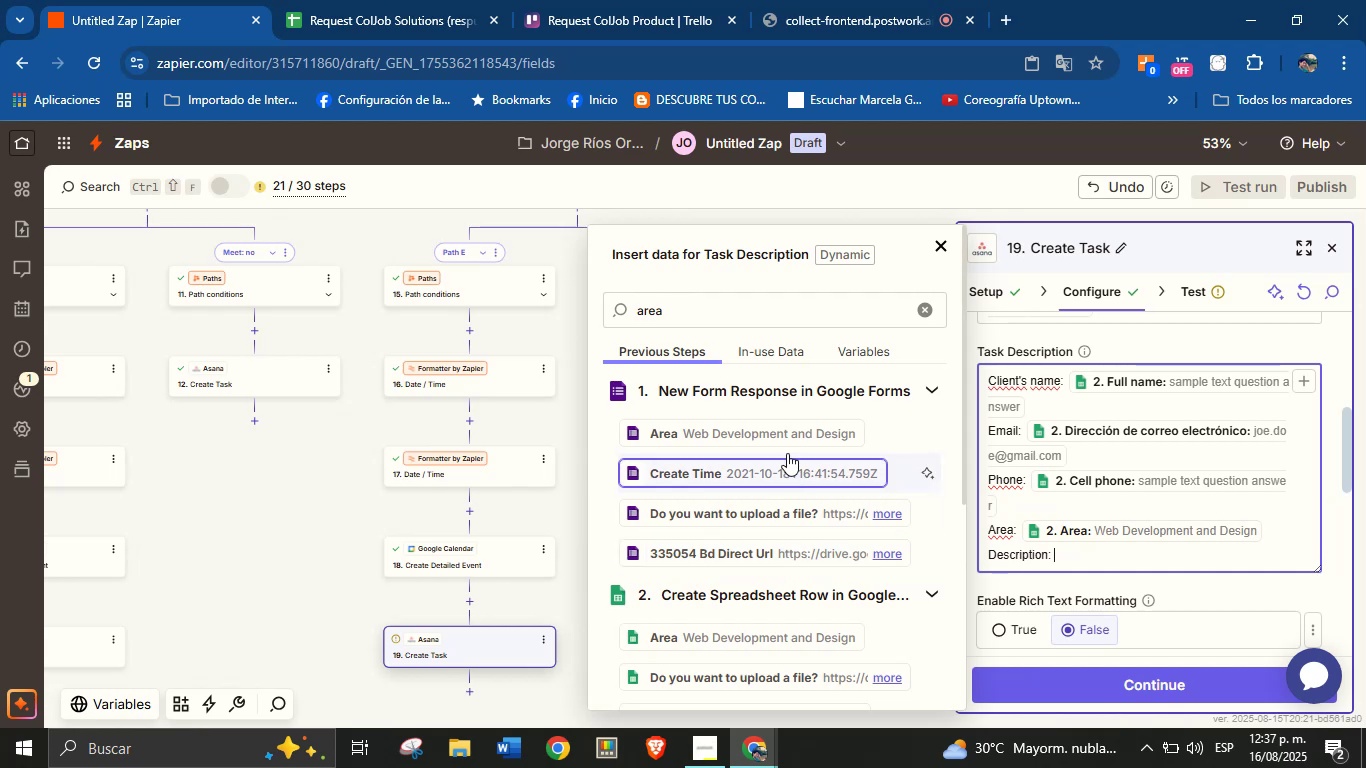 
double_click([689, 304])
 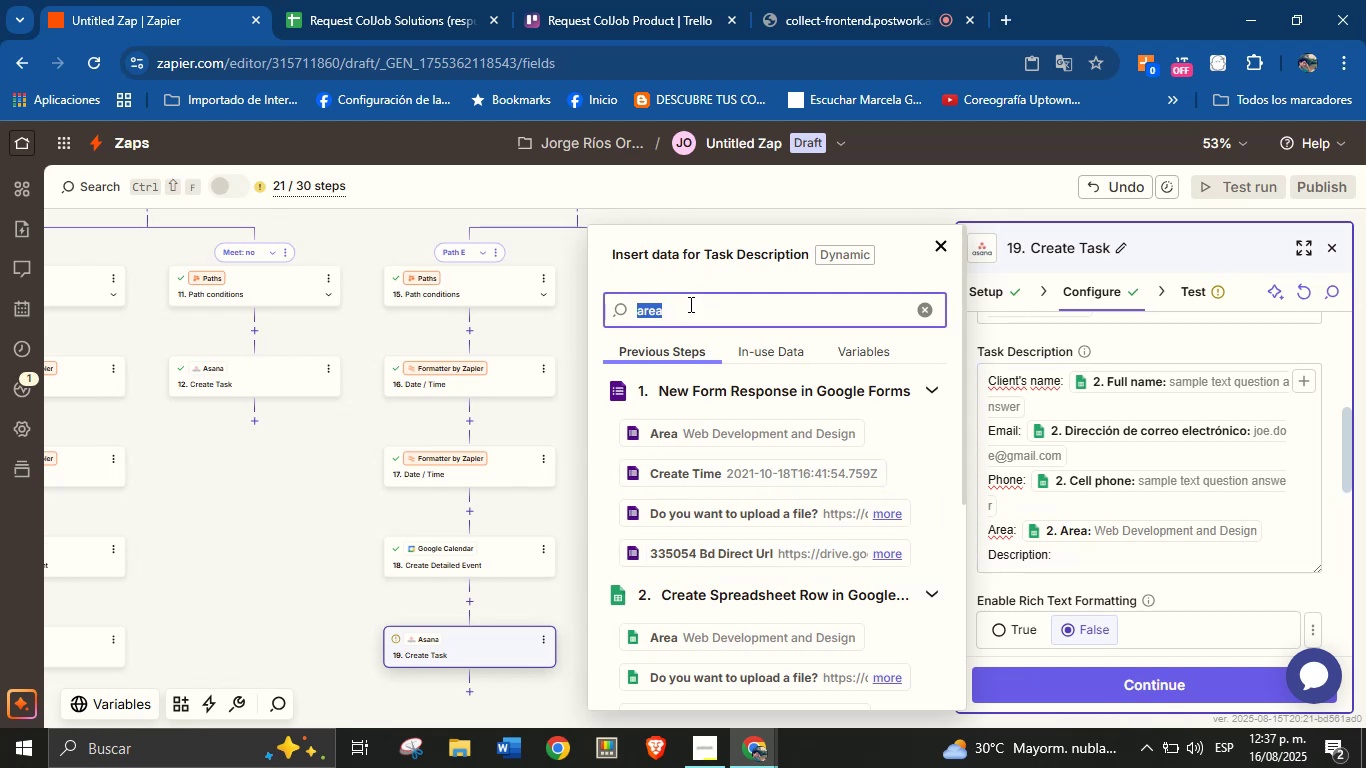 
type(desc)
 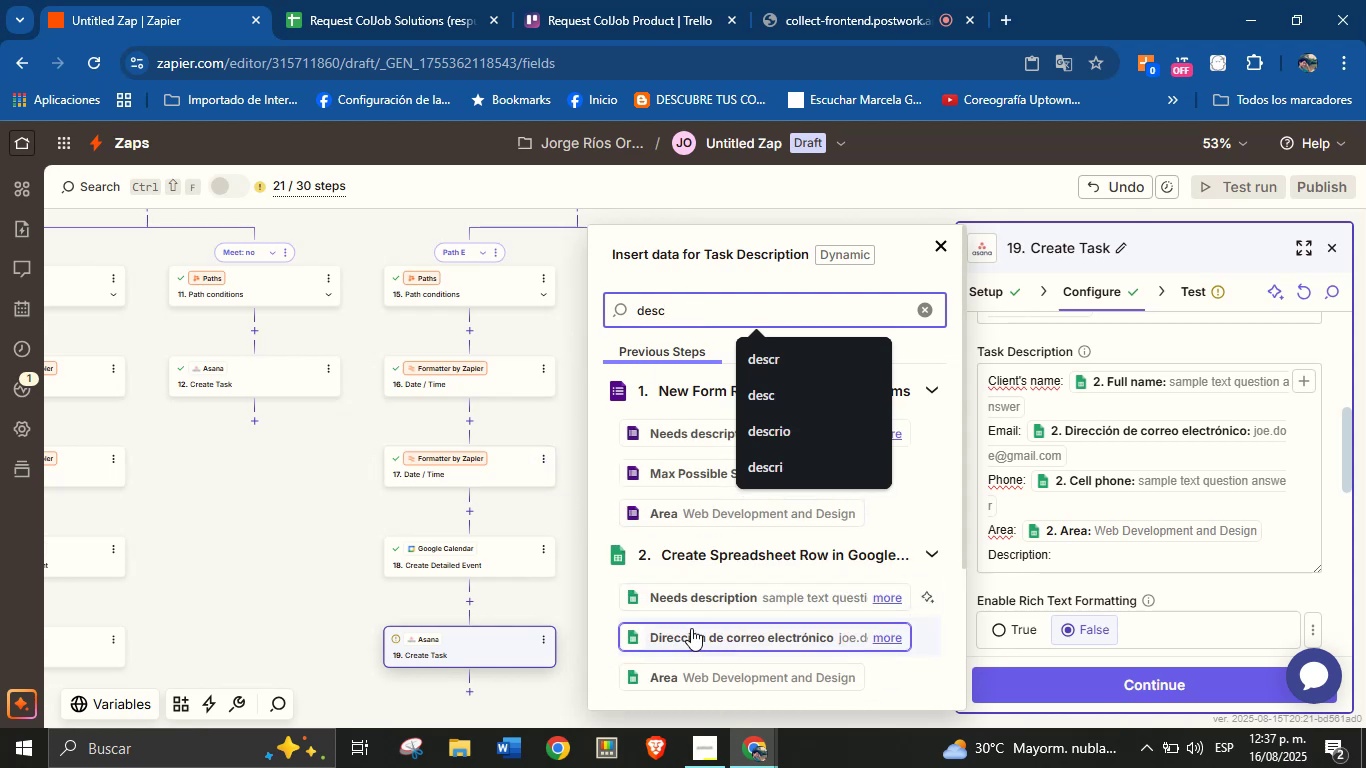 
left_click([714, 600])
 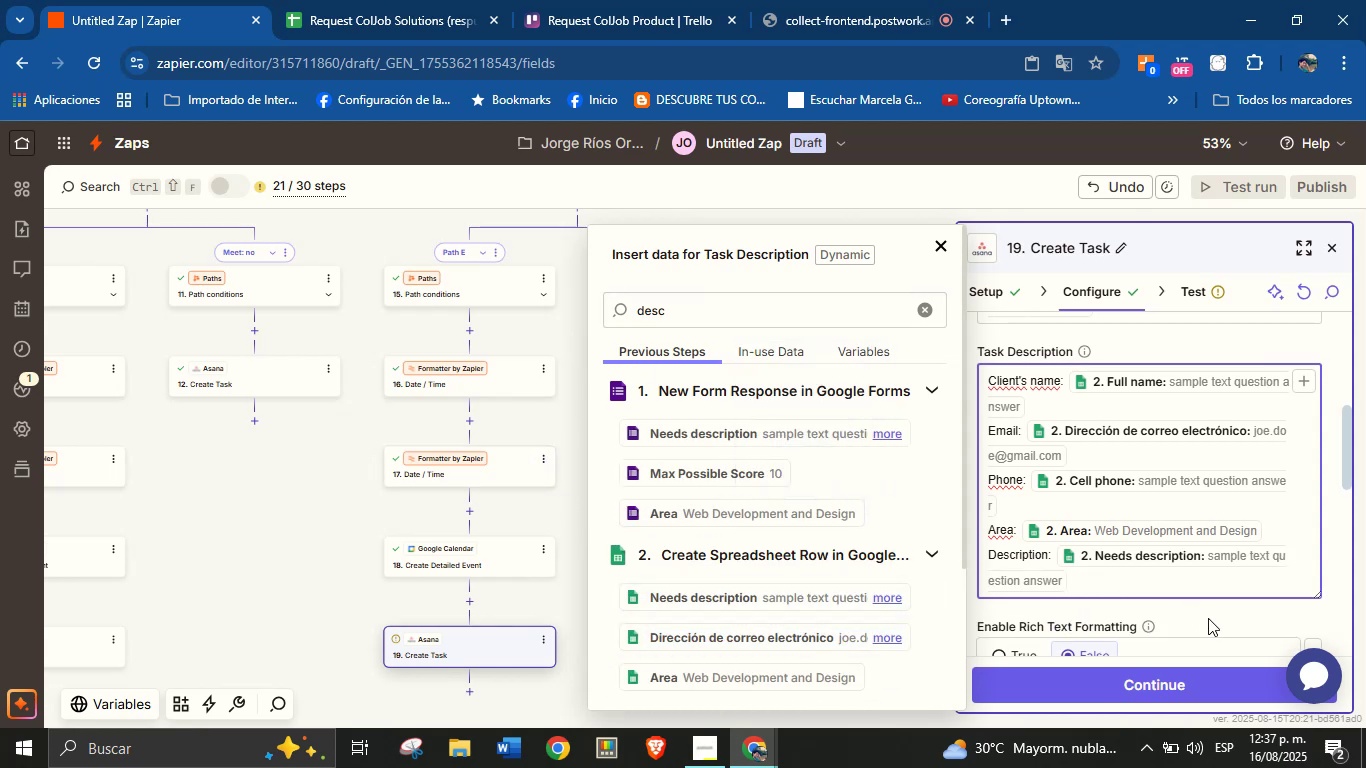 
left_click([1208, 617])
 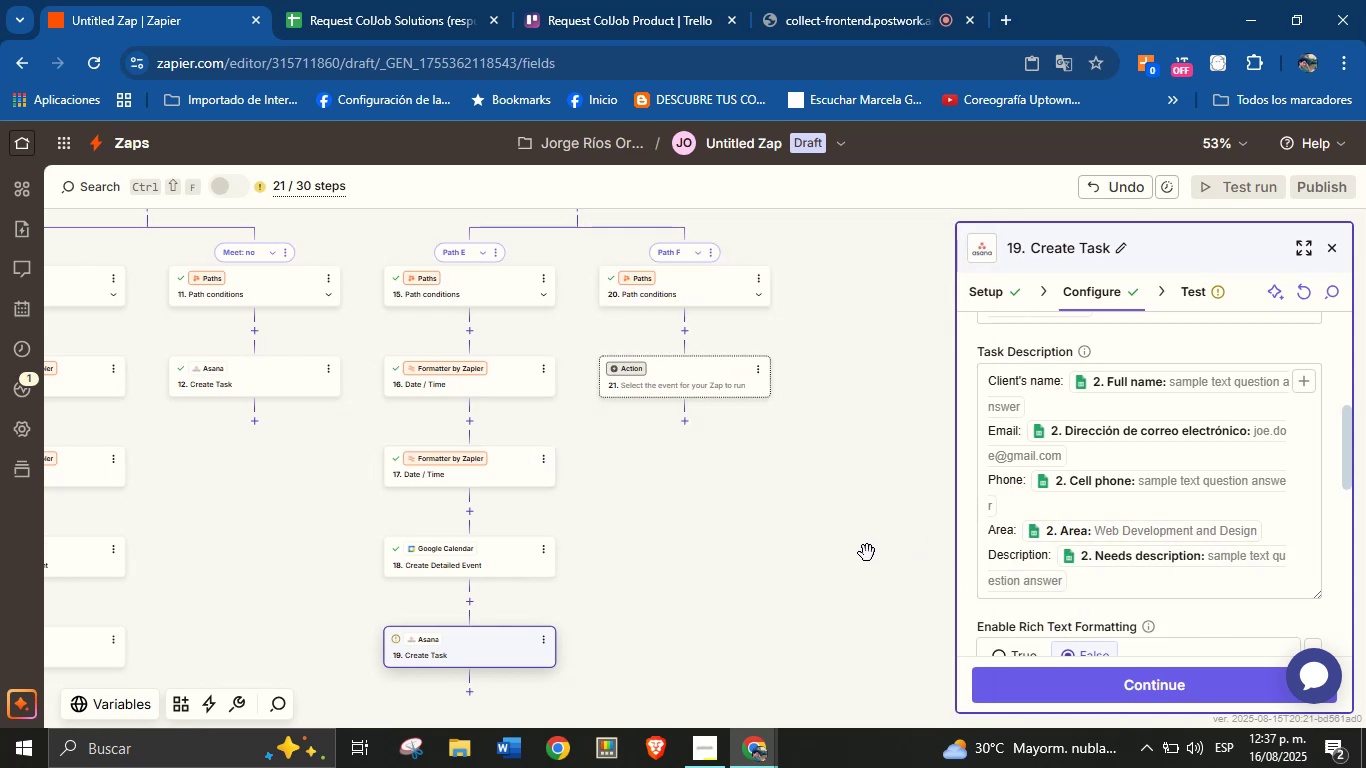 
left_click([1188, 580])
 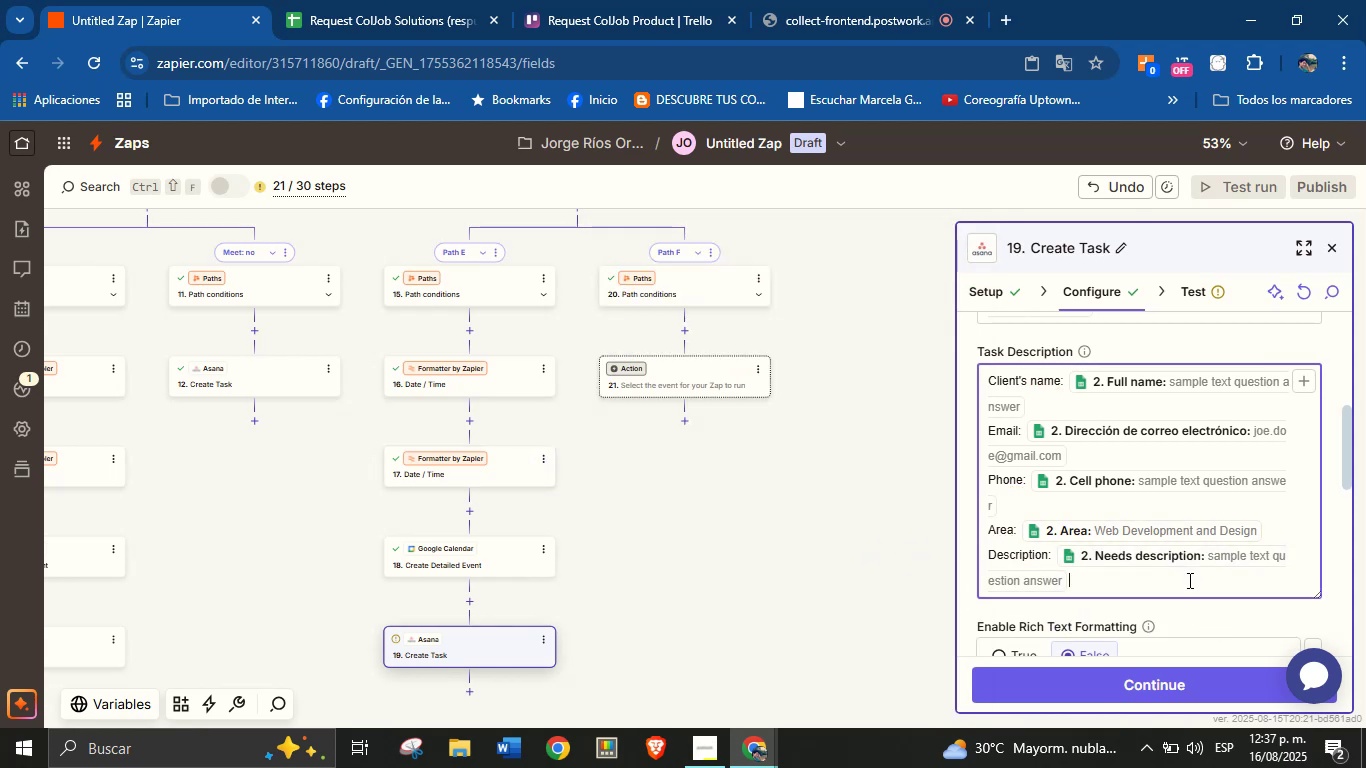 
key(Enter)
 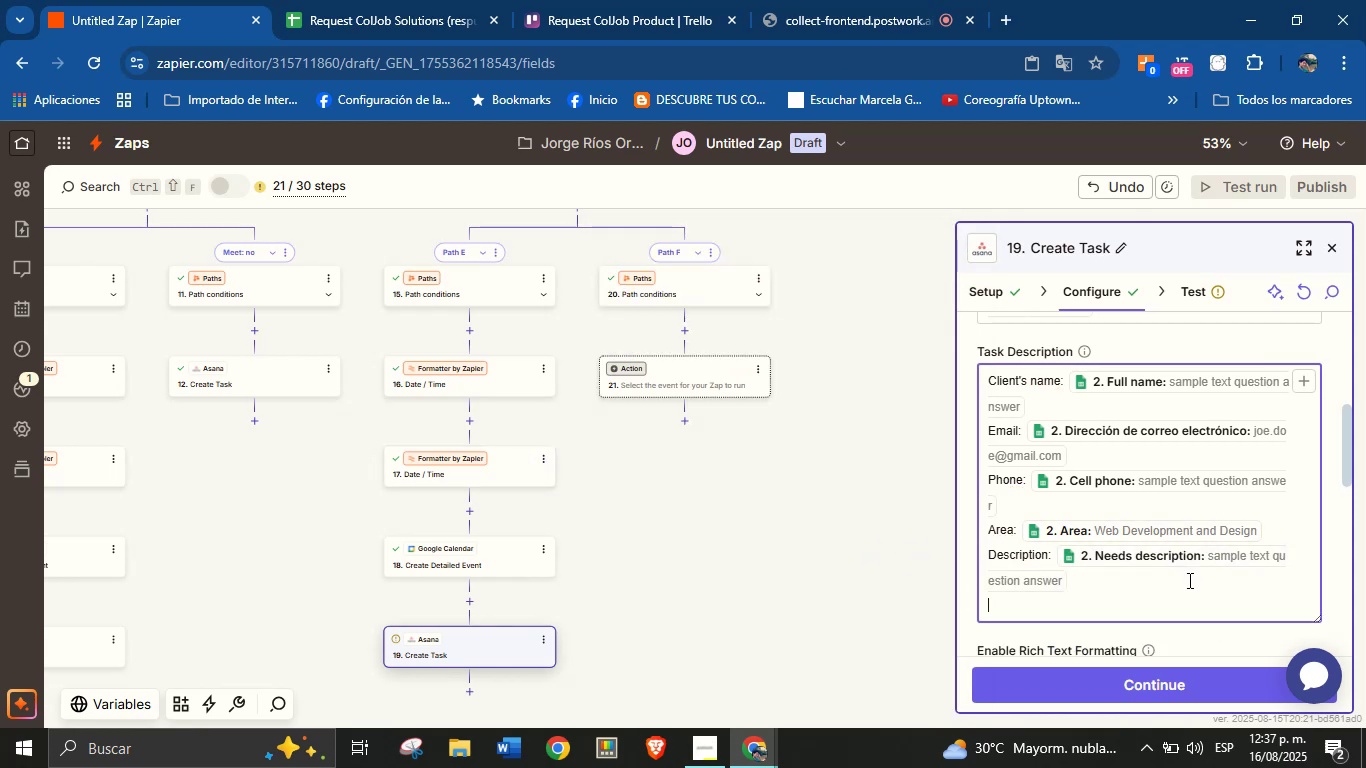 
key(CapsLock)
 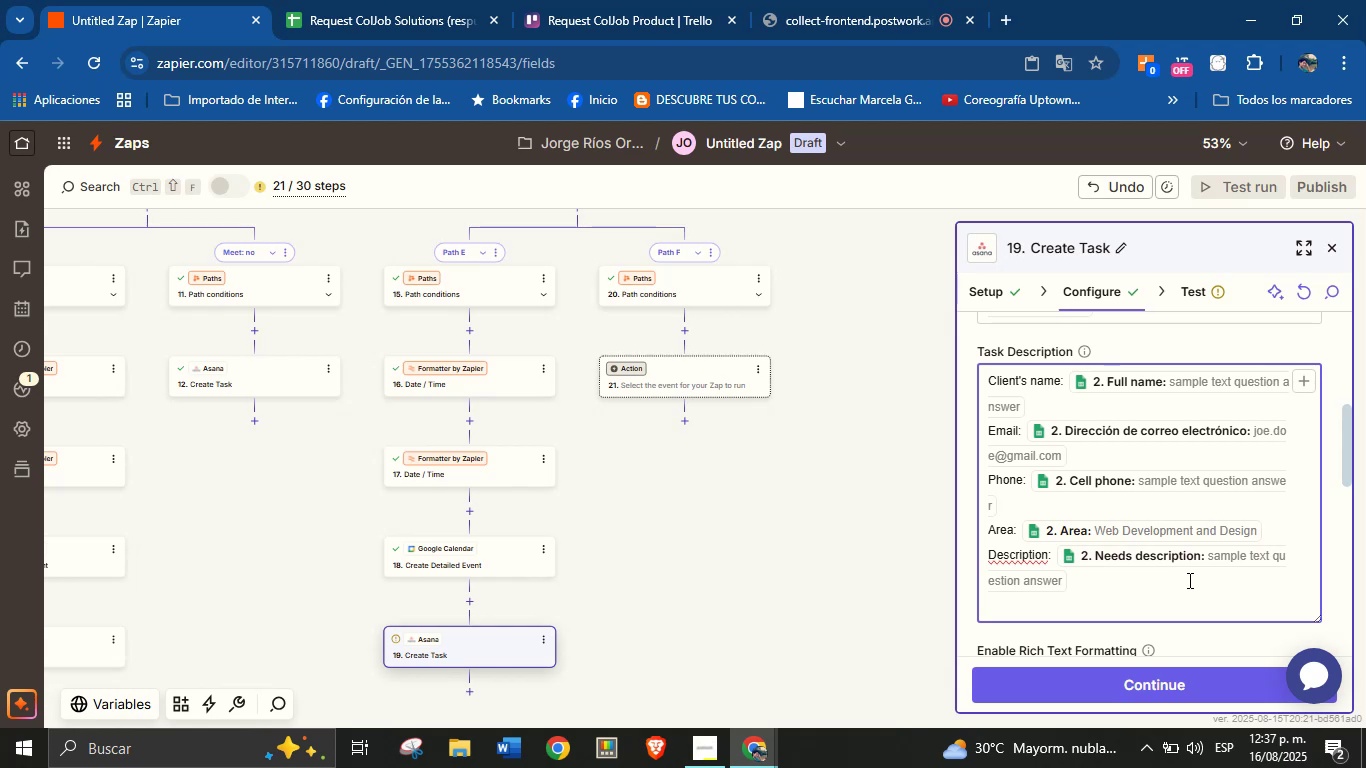 
wait(18.33)
 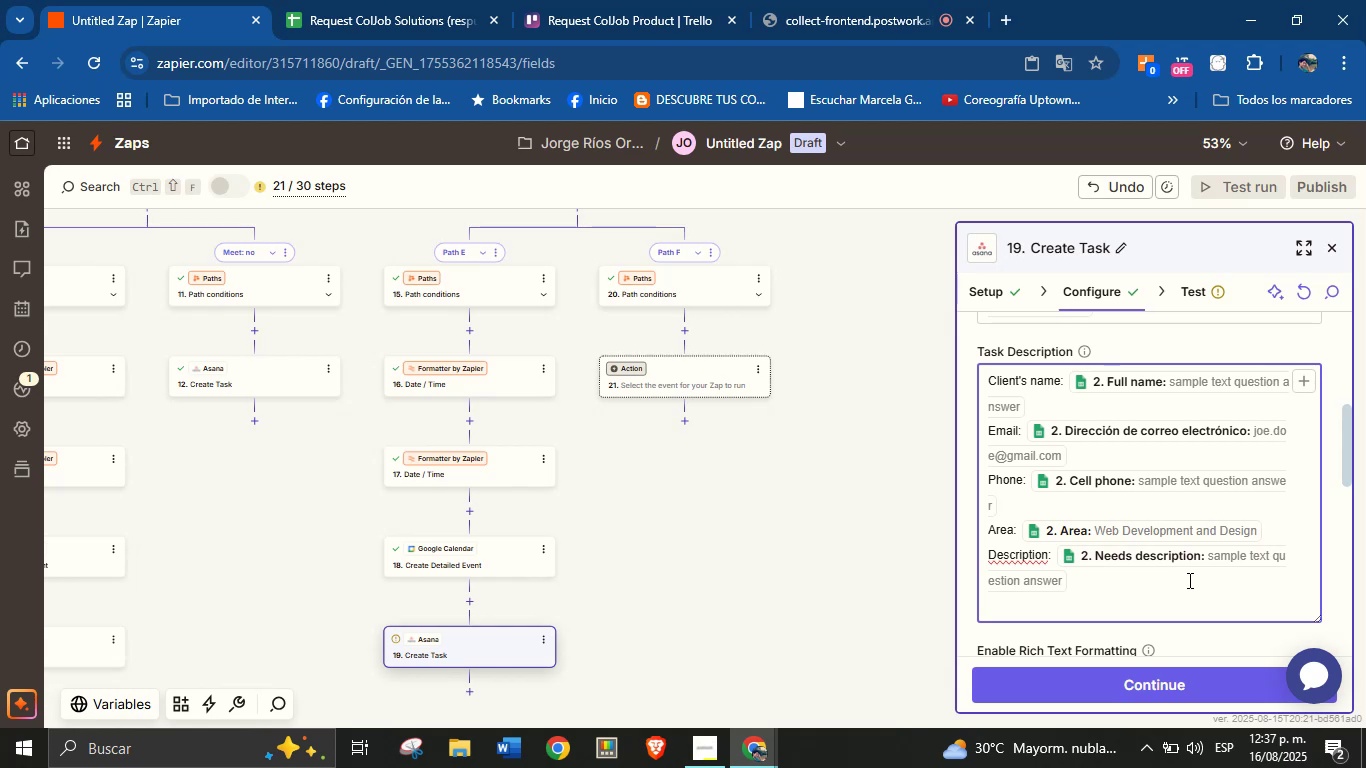 
type(Event> )
 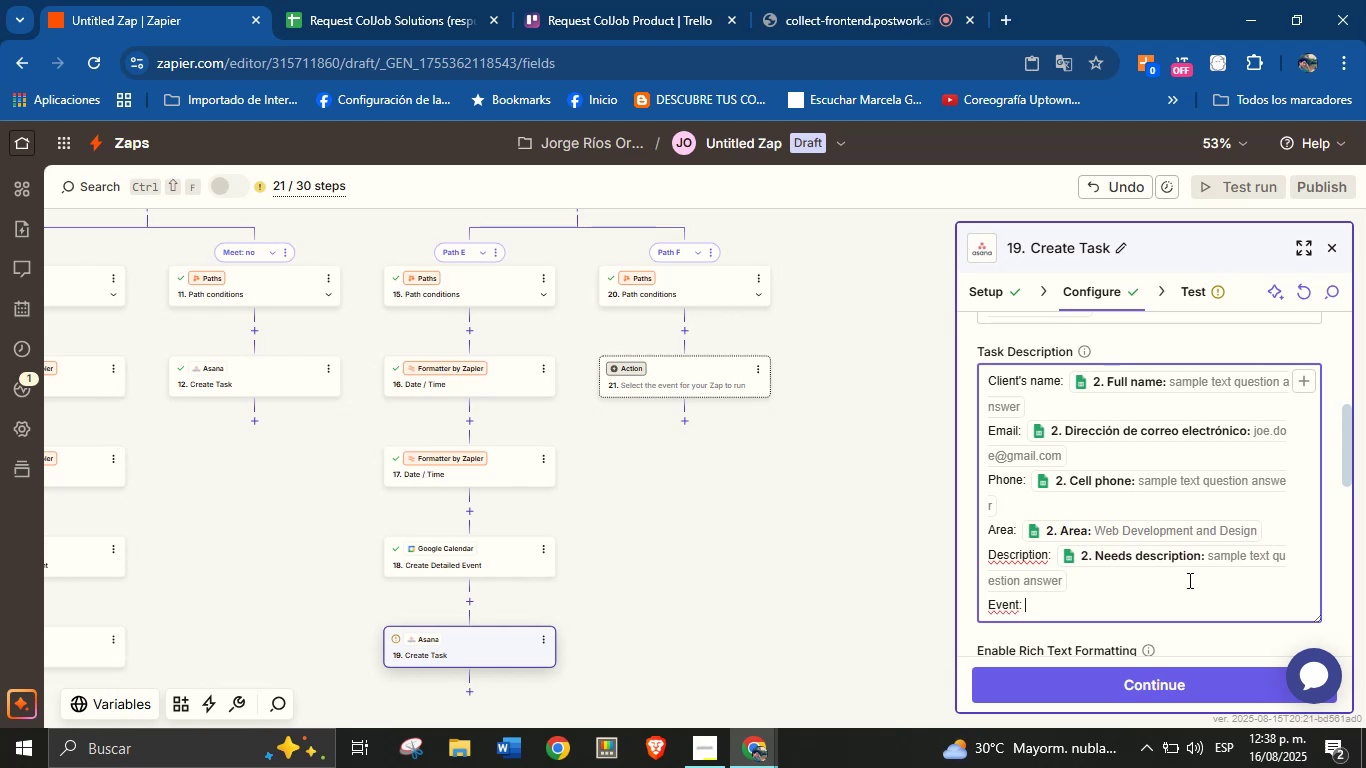 
left_click([1298, 381])
 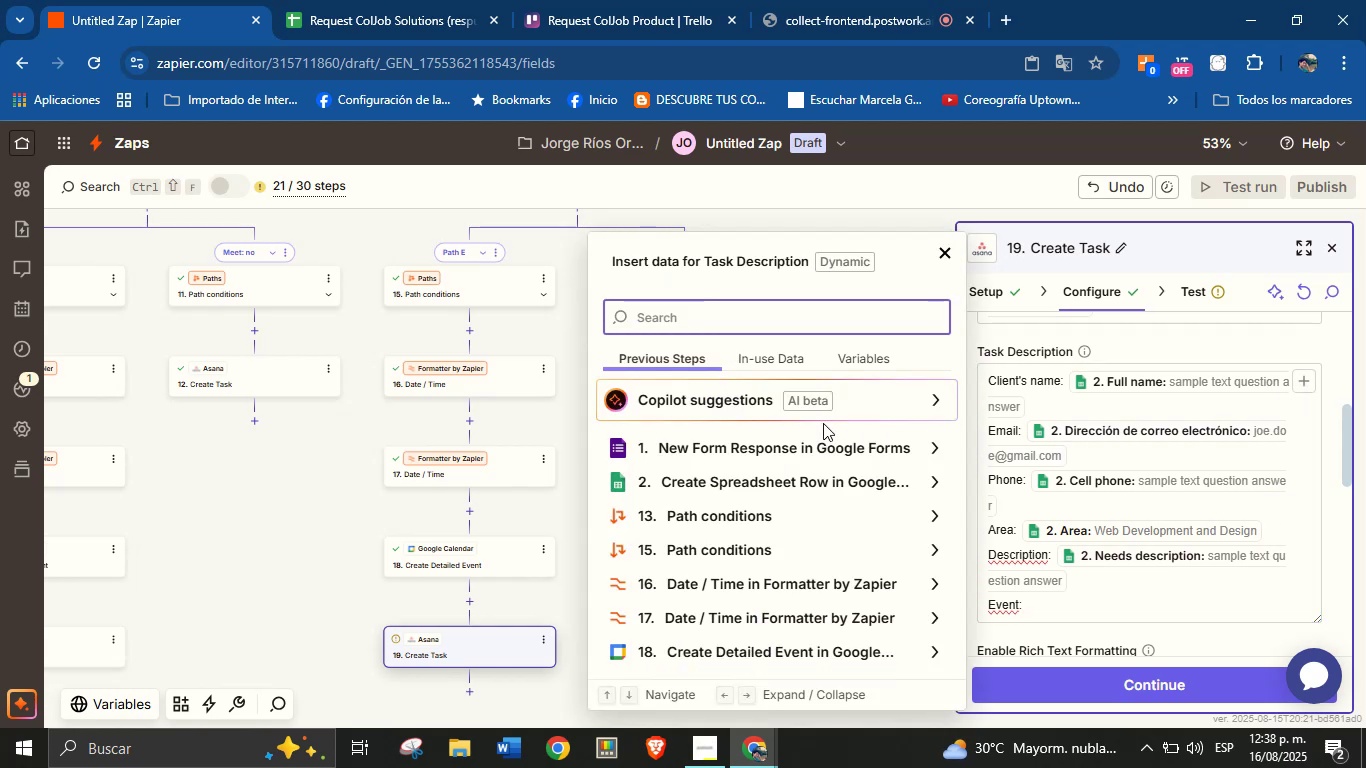 
type(event)
 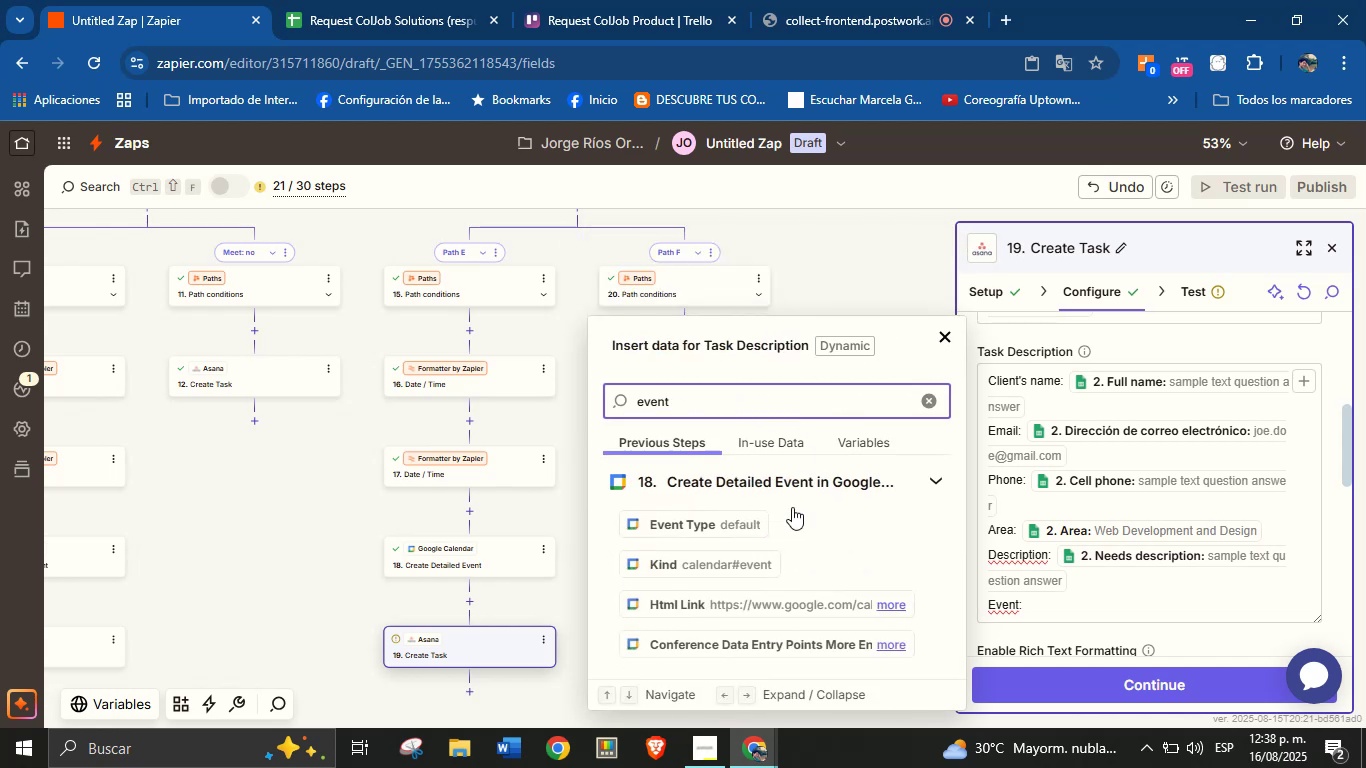 
left_click([784, 600])
 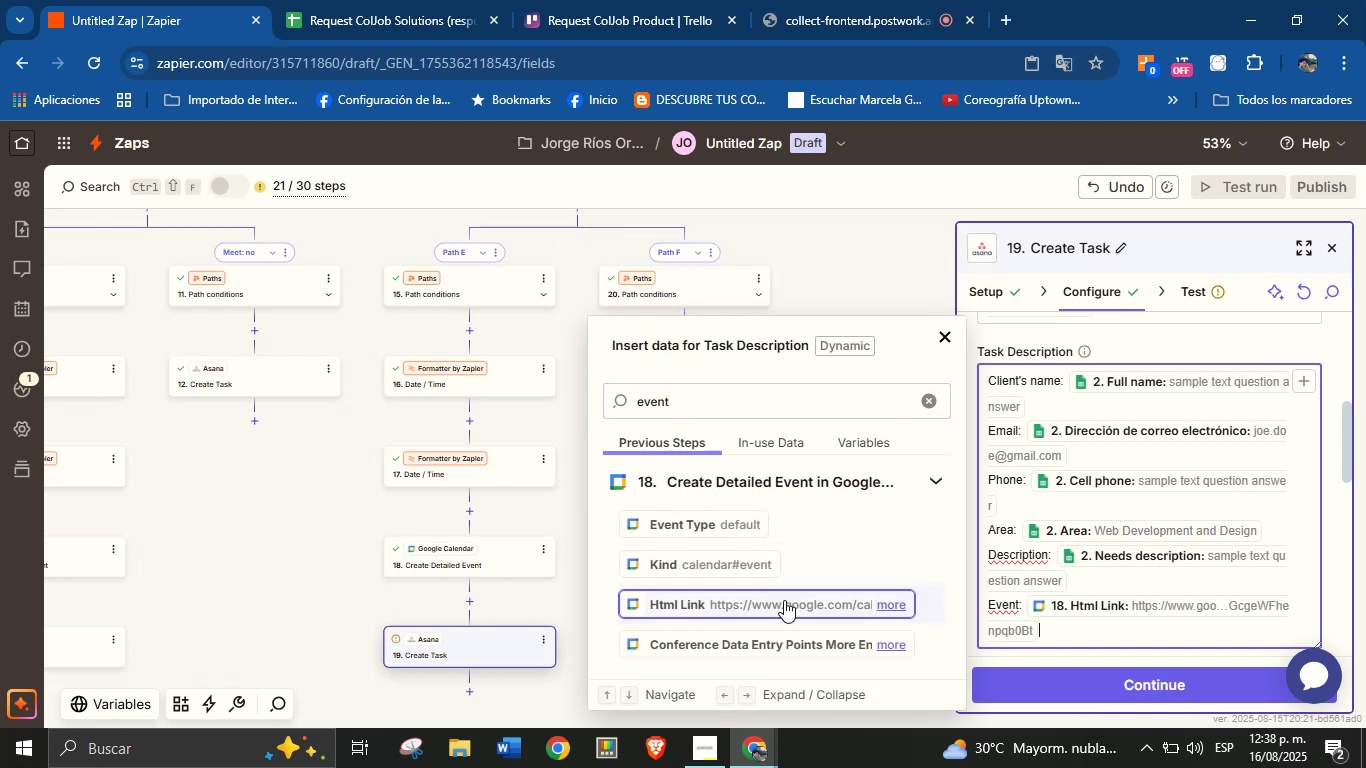 
key(Enter)
 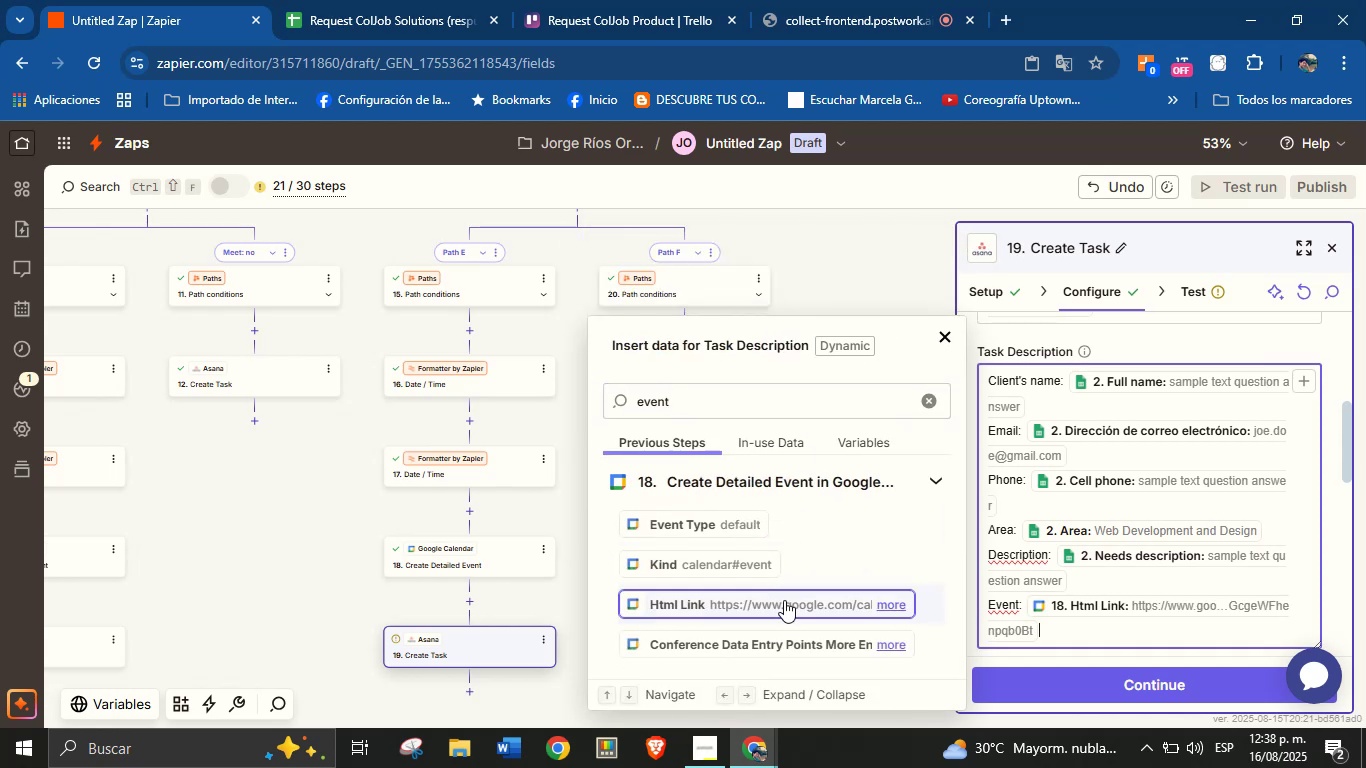 
type(Meeting date ^ time> )
 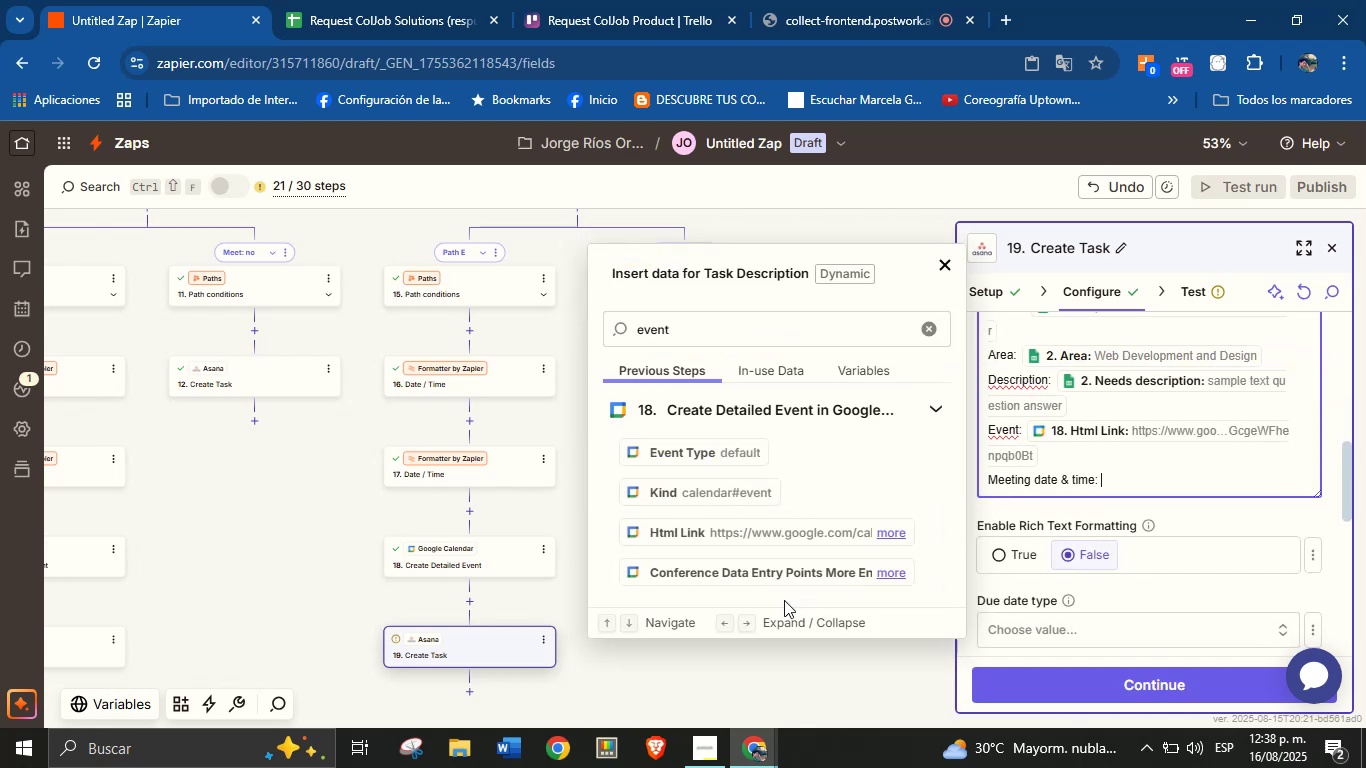 
double_click([761, 312])
 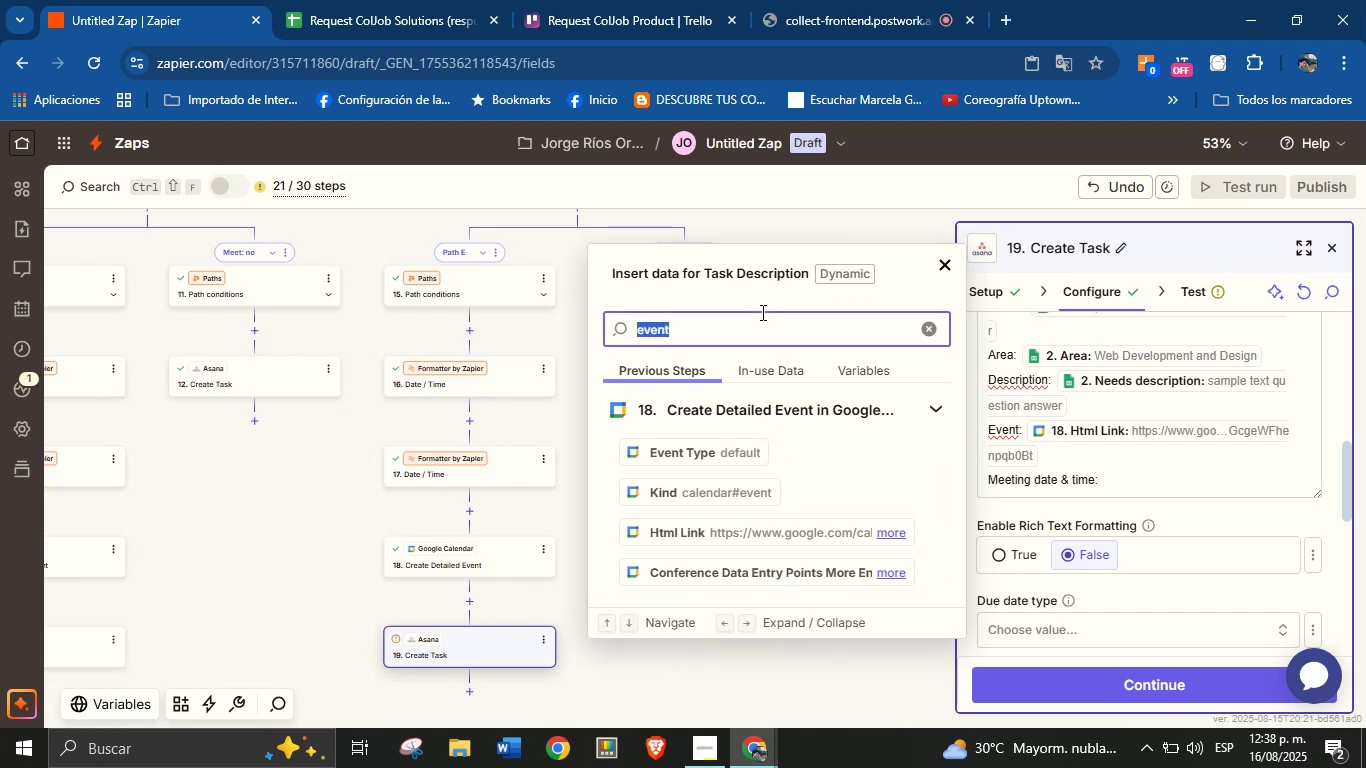 
wait(9.97)
 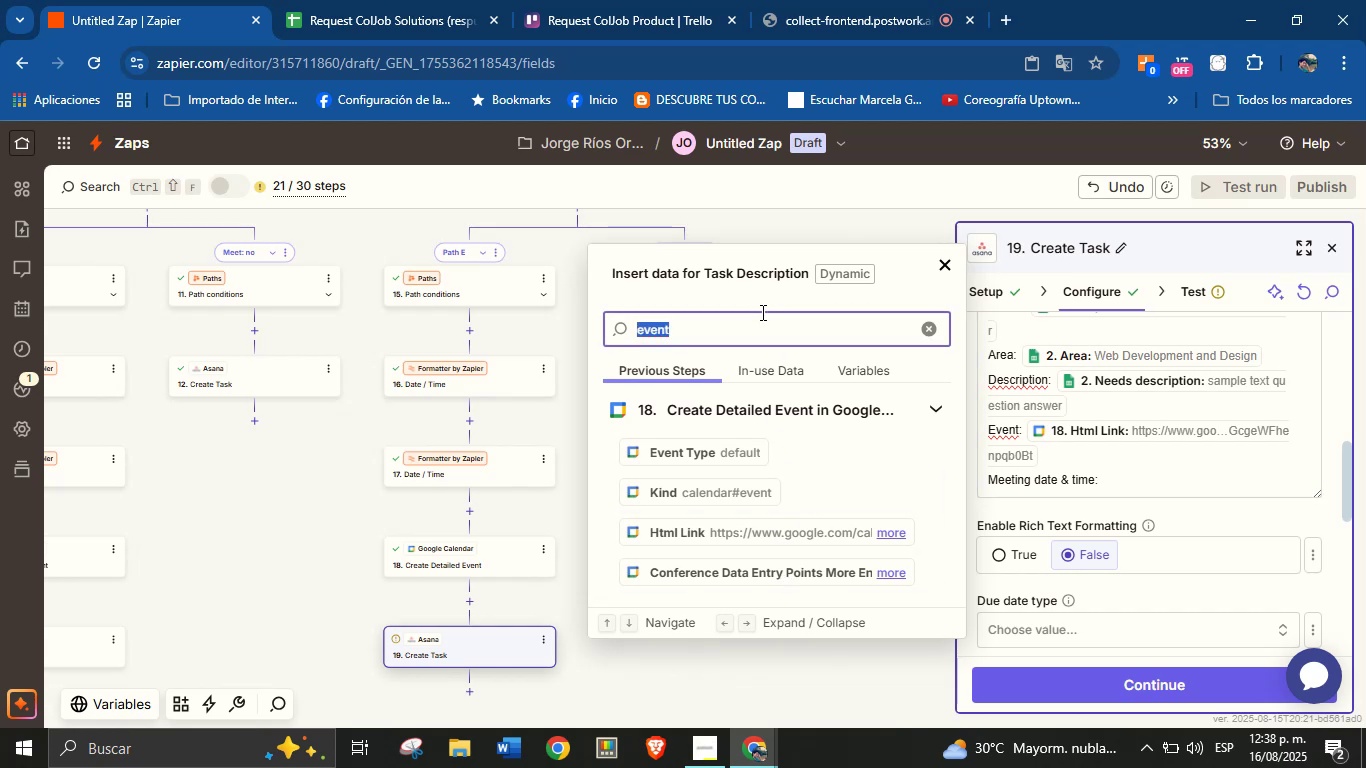 
type(meet)
 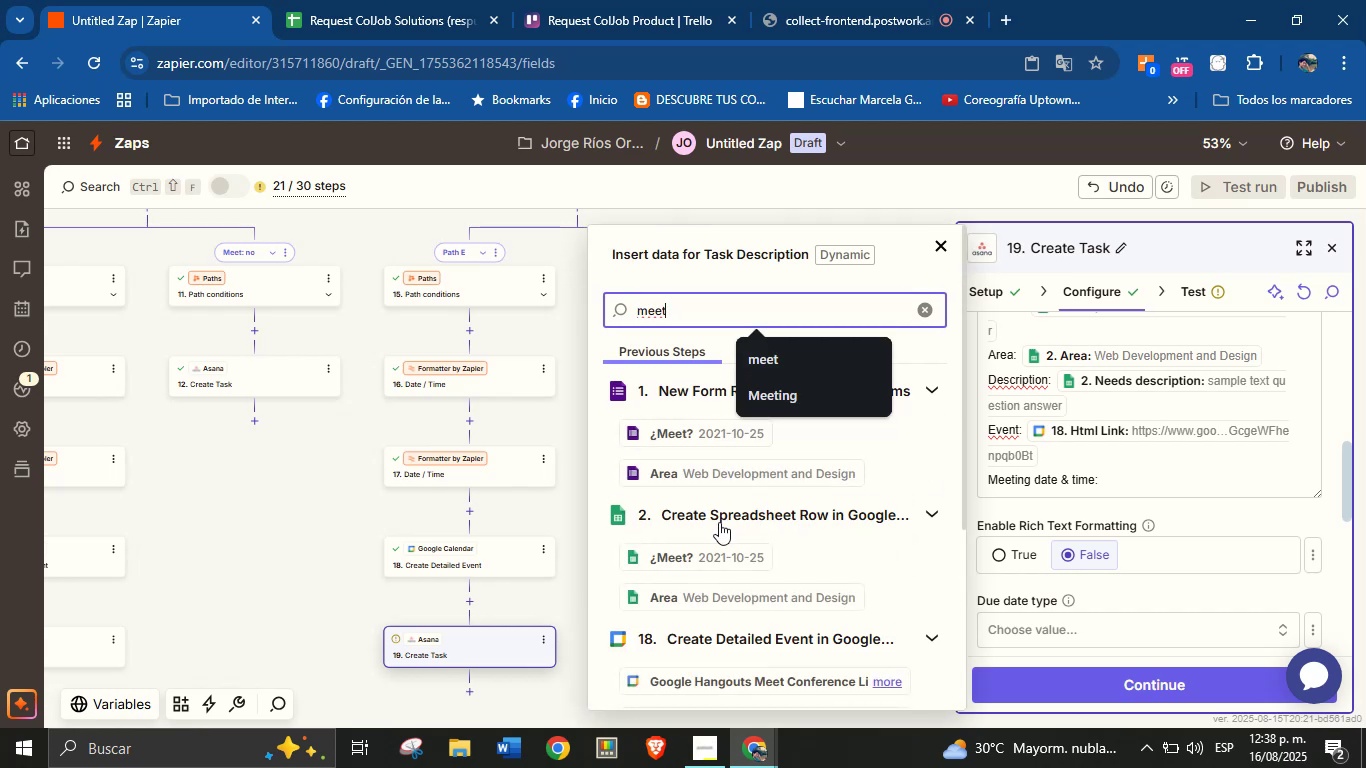 
left_click([719, 544])
 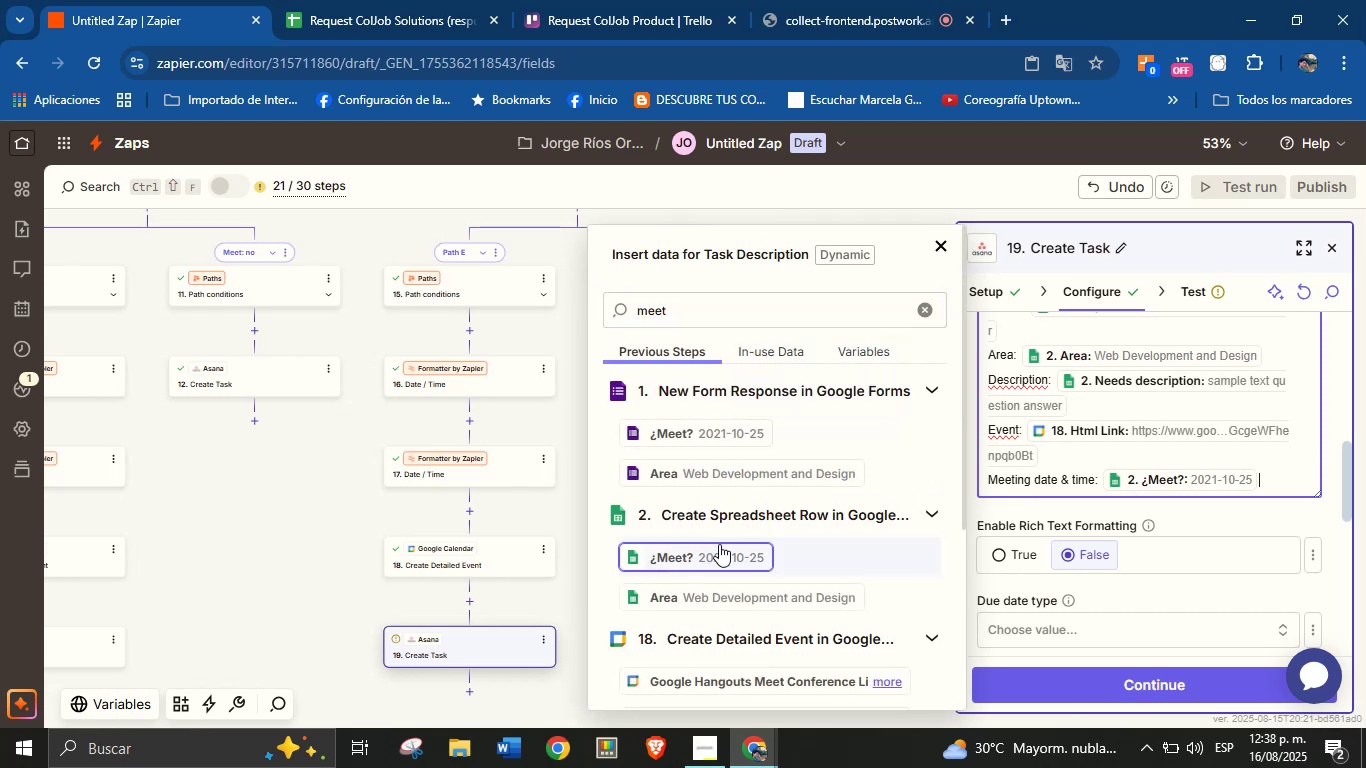 
key(Enter)
 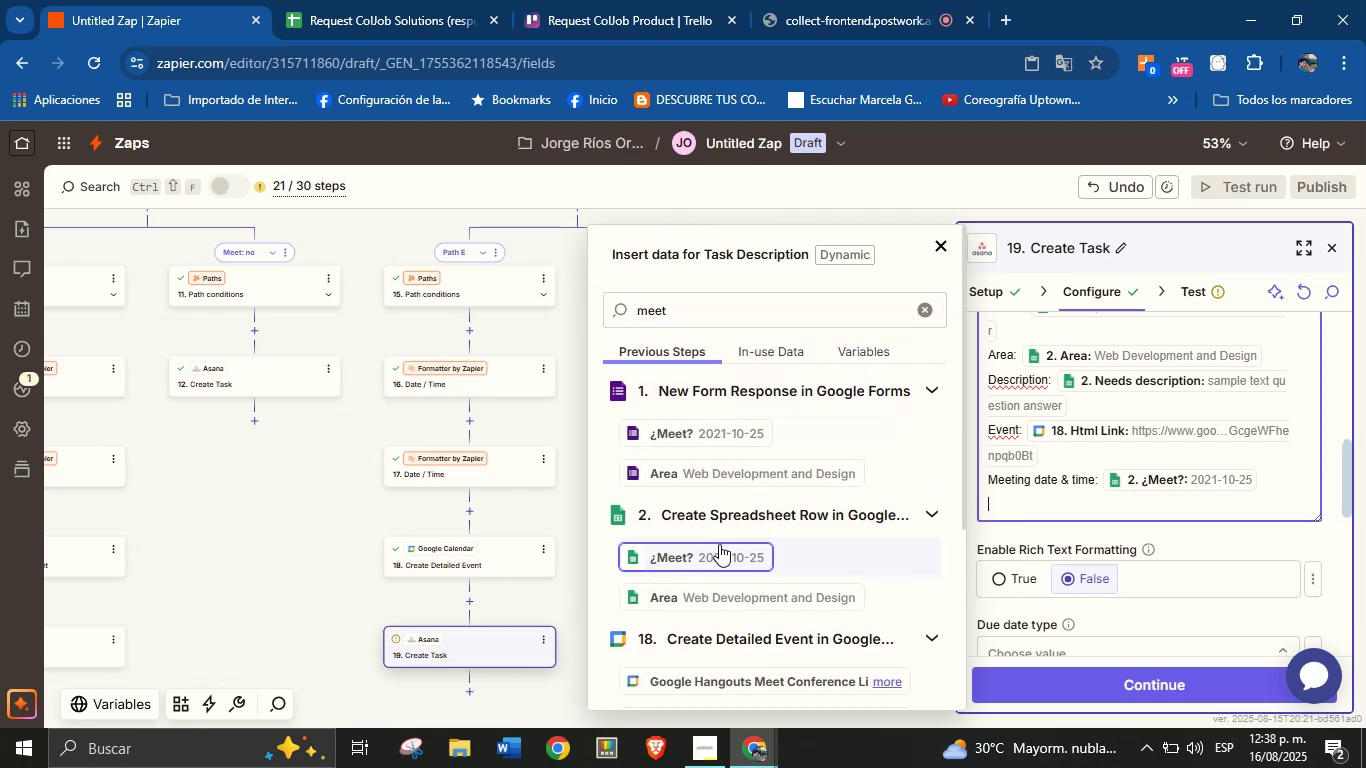 
type(Meting link> )
 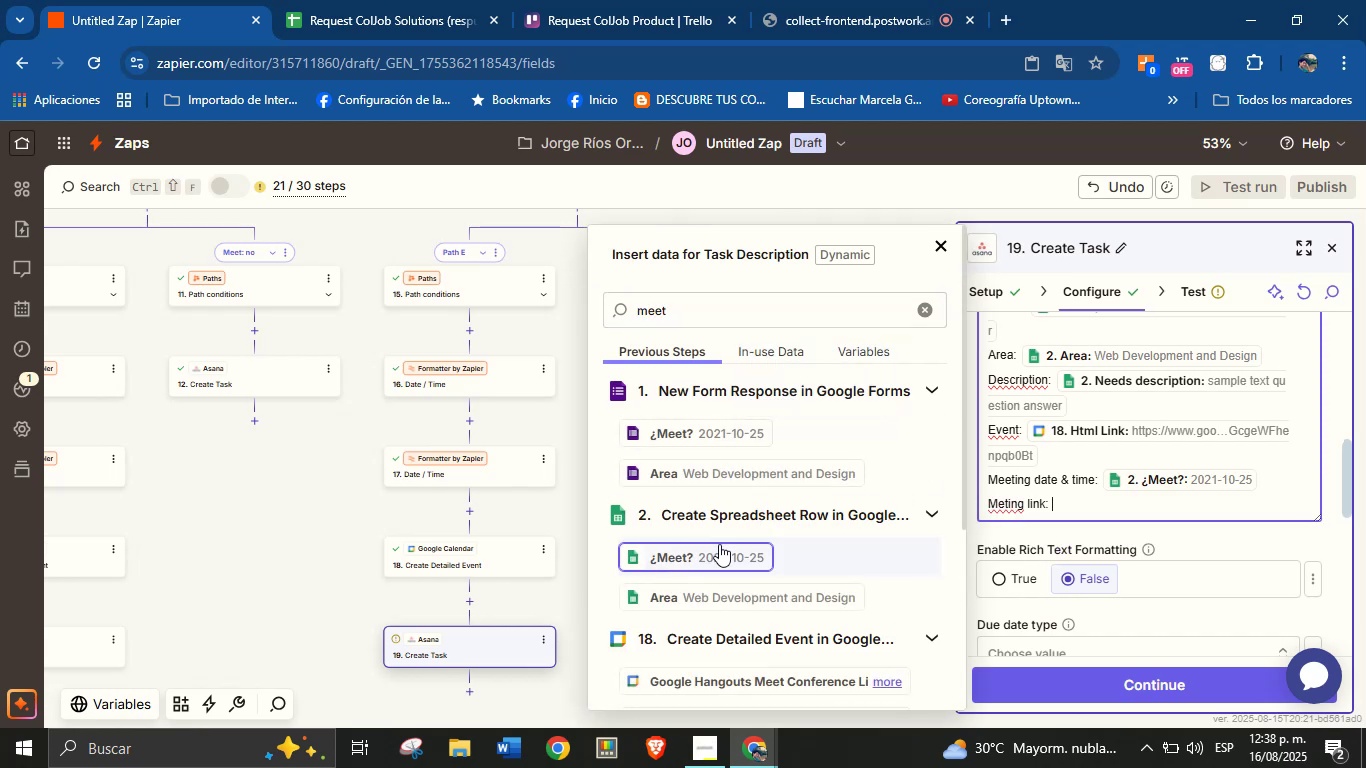 
left_click([770, 677])
 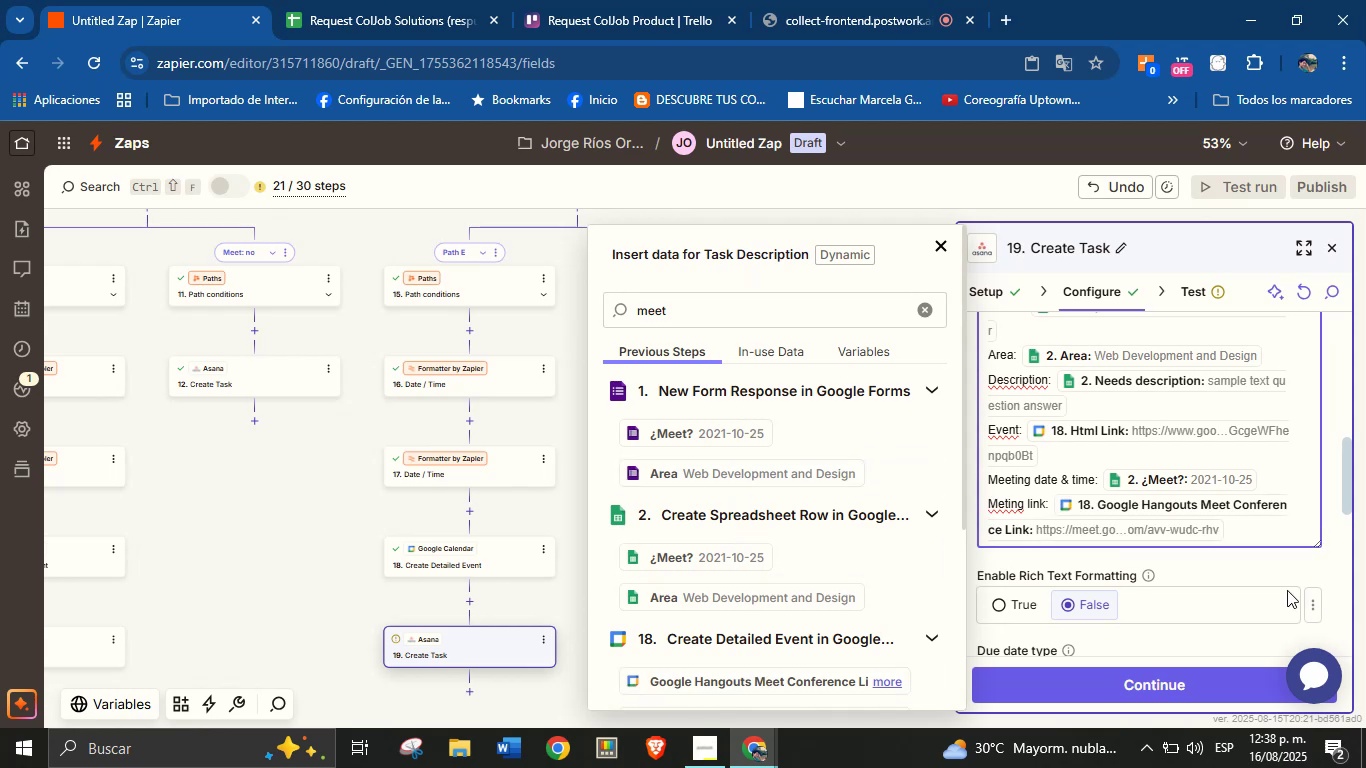 
left_click([1267, 569])
 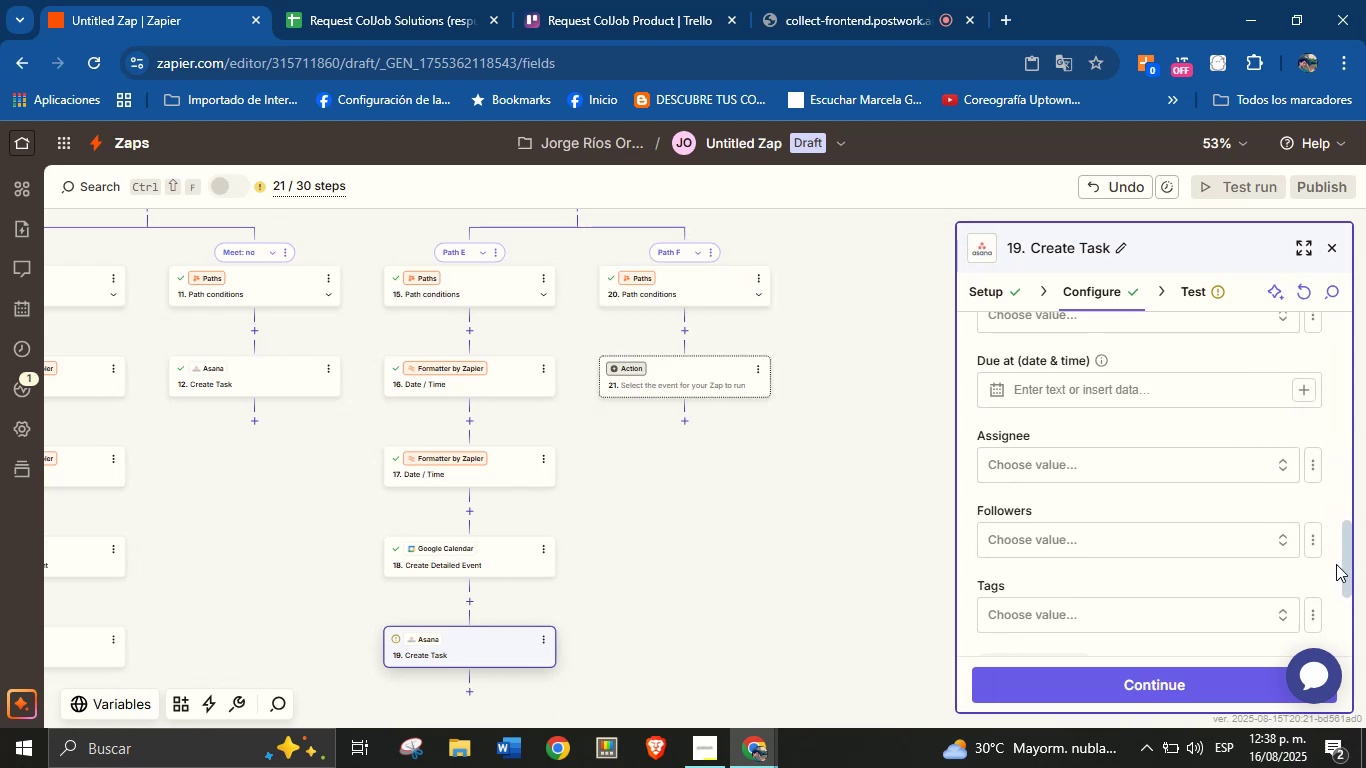 
wait(5.36)
 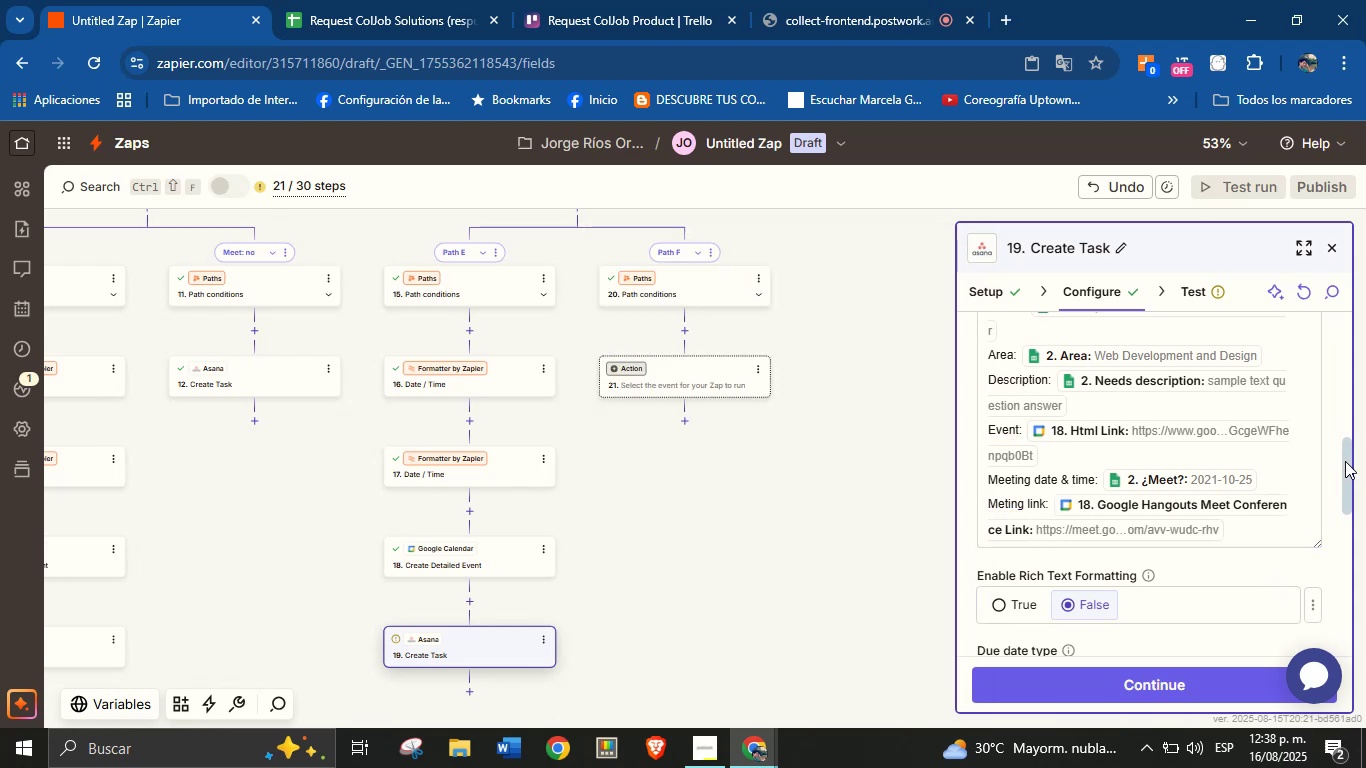 
left_click([1142, 684])
 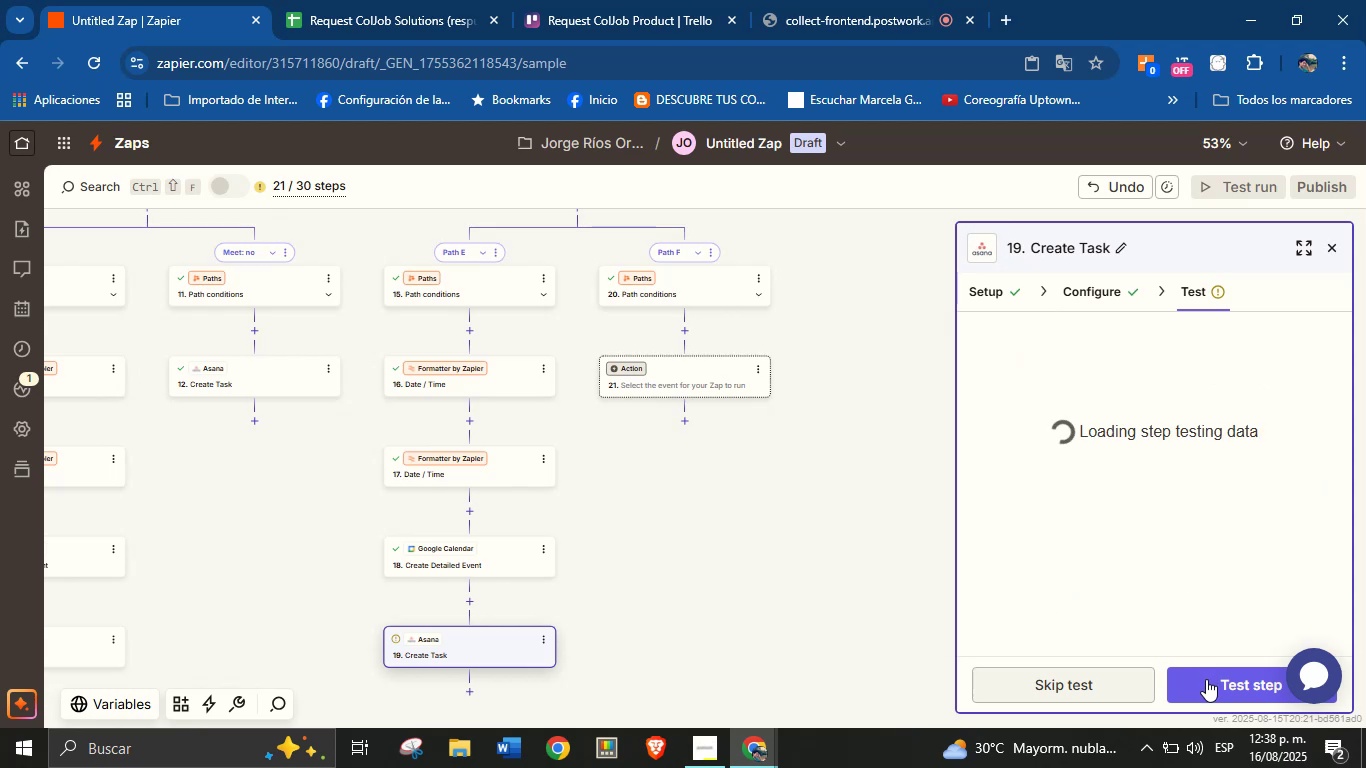 
left_click([1206, 679])
 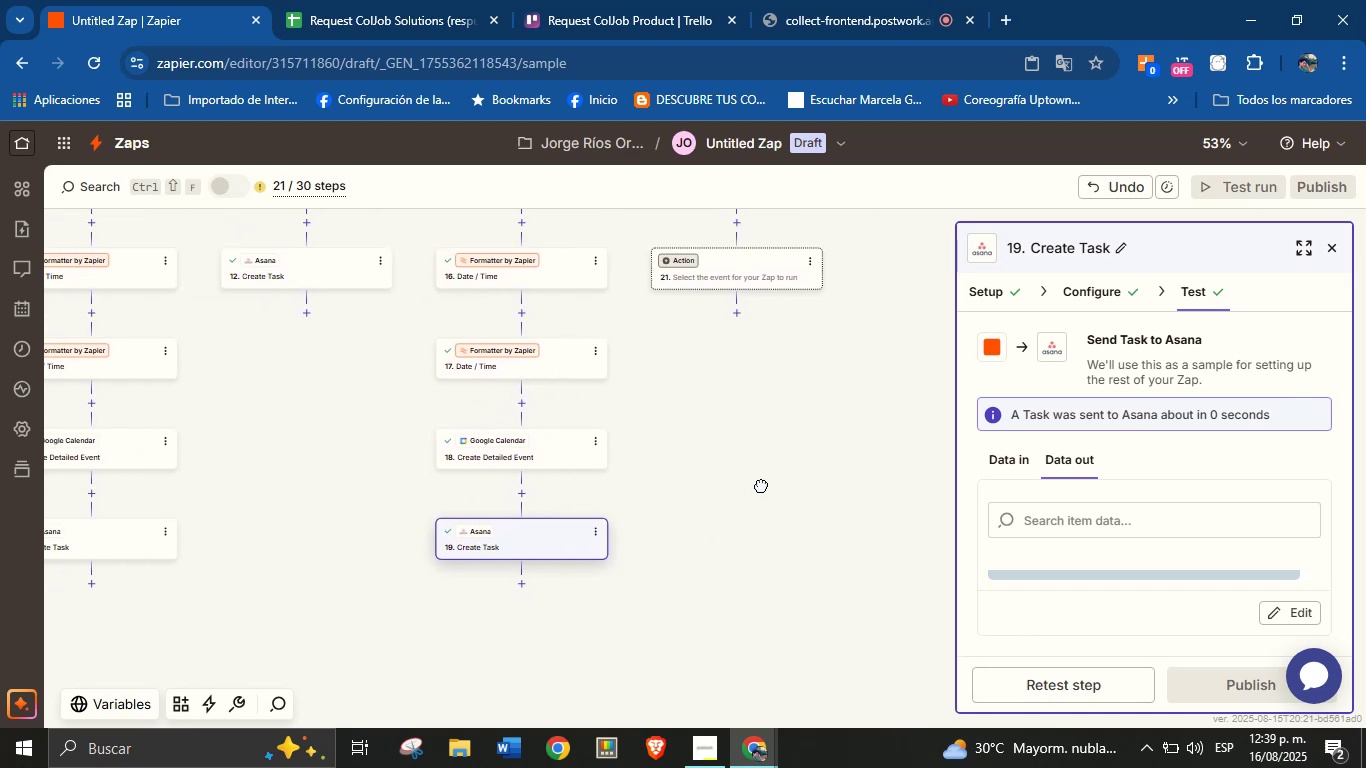 
wait(27.4)
 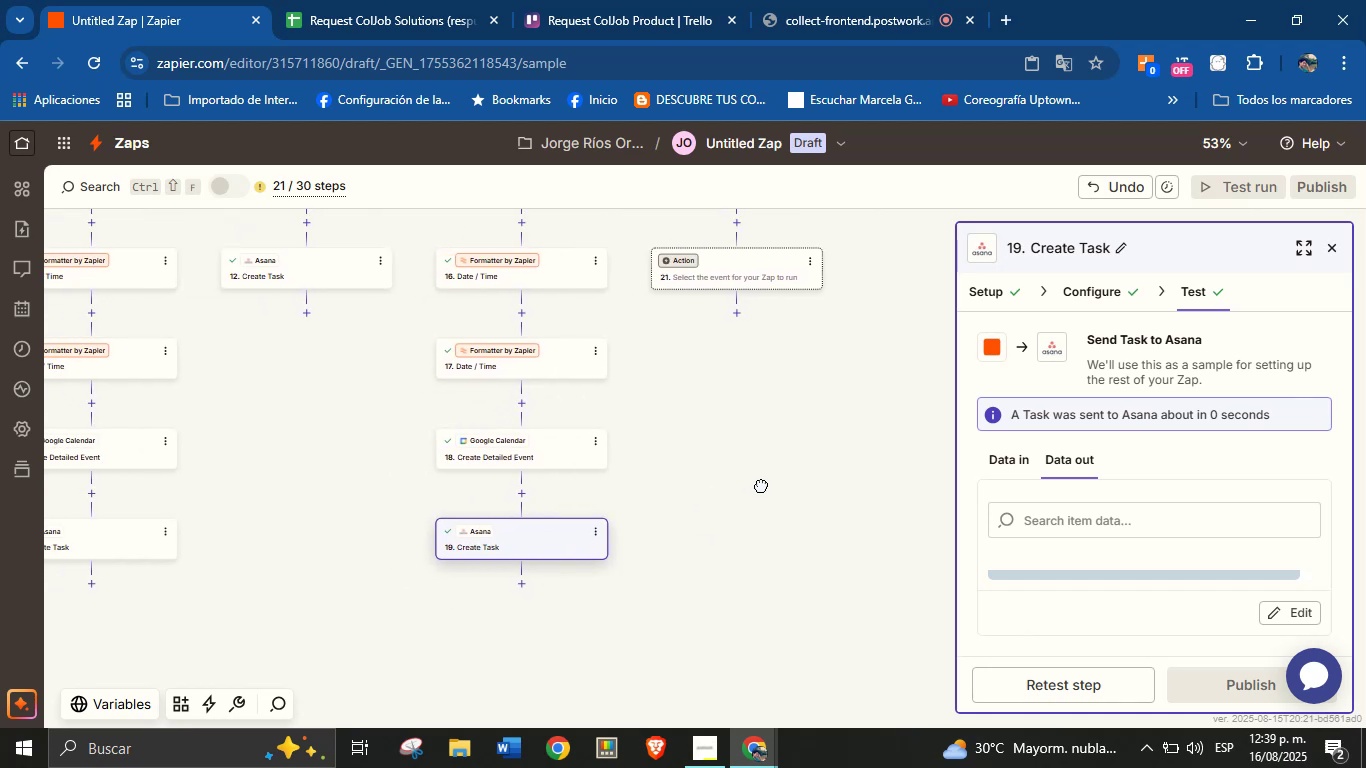 
left_click([623, 363])
 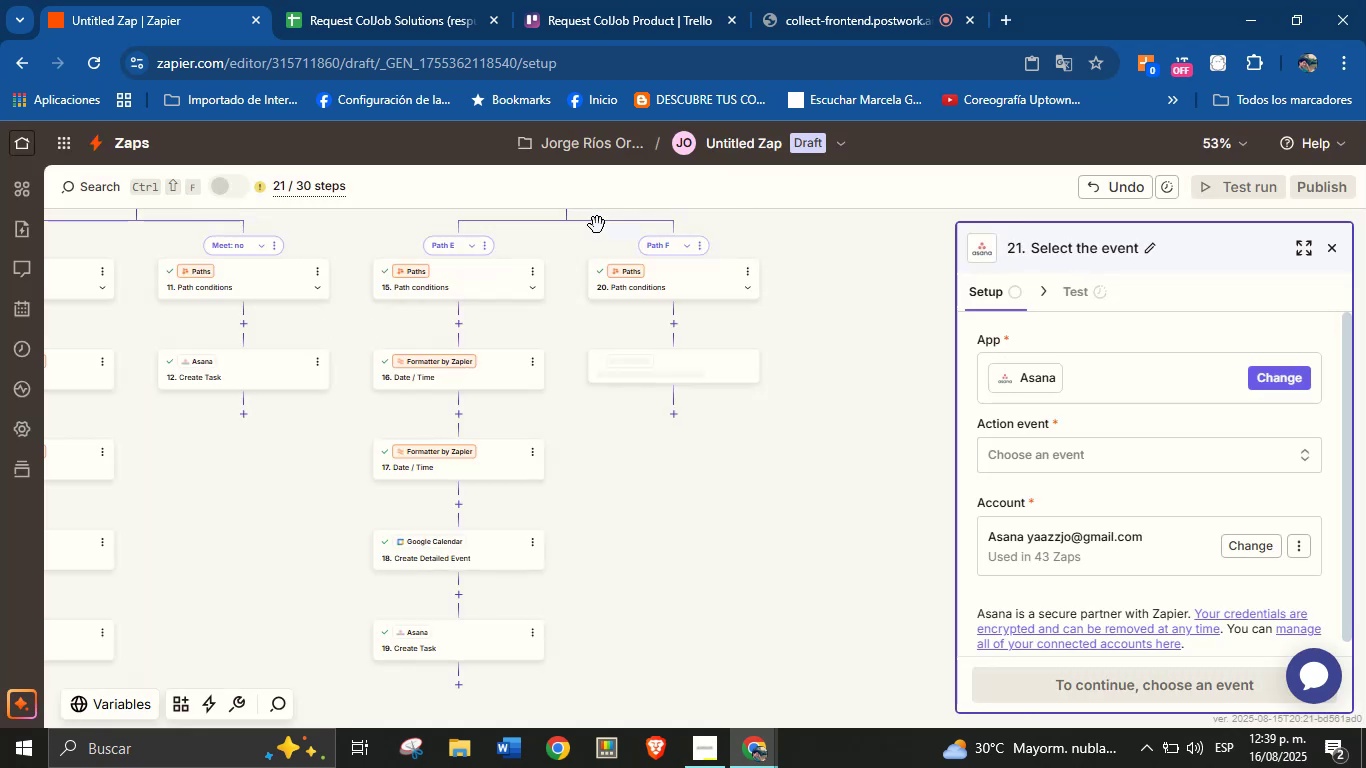 
left_click([1031, 457])
 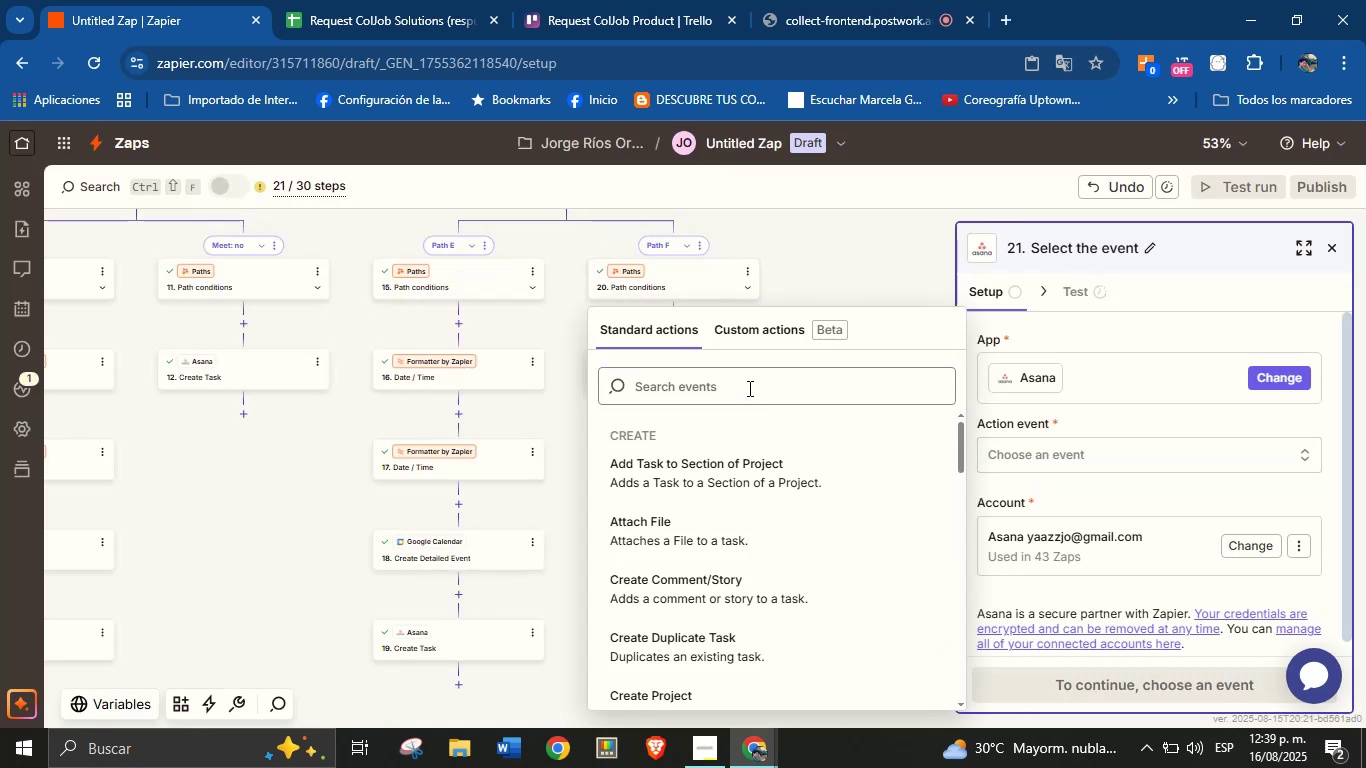 
type(task)
 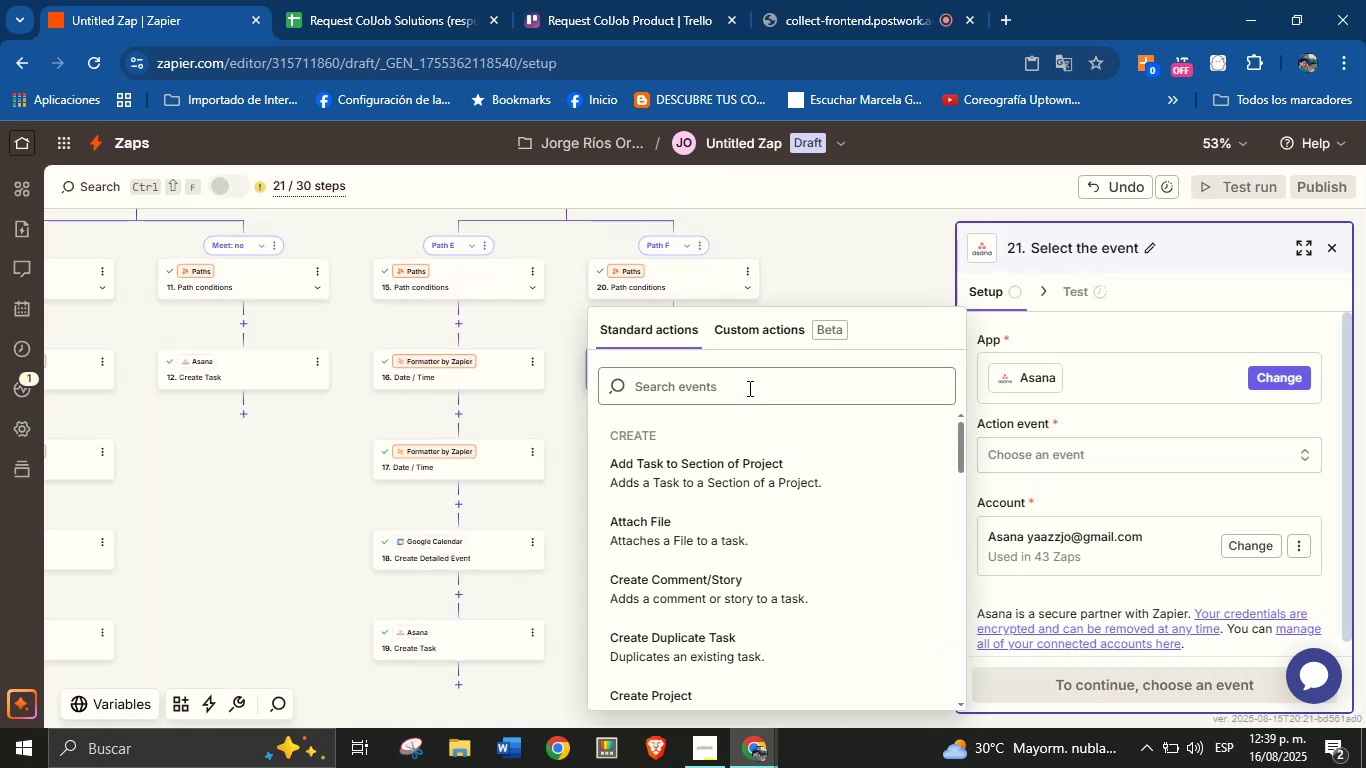 
left_click([748, 388])
 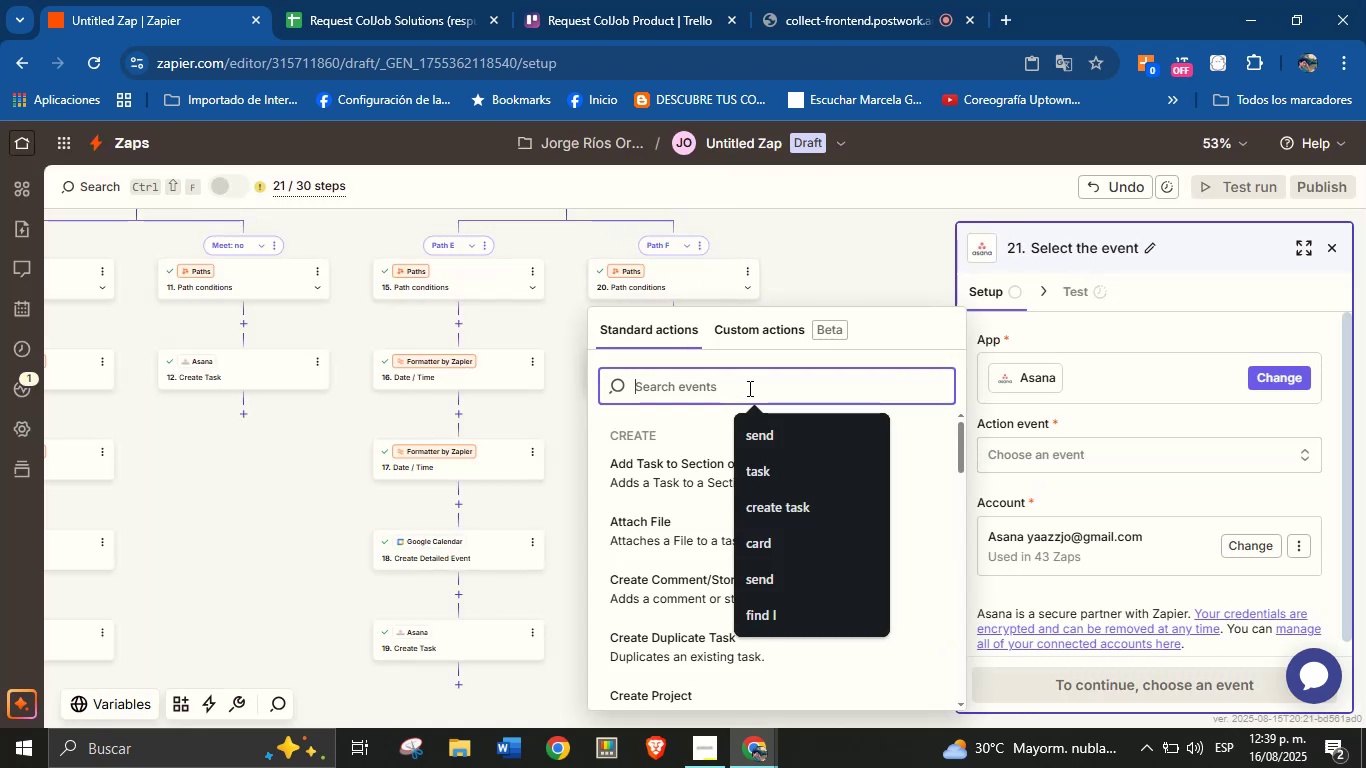 
type(task)
 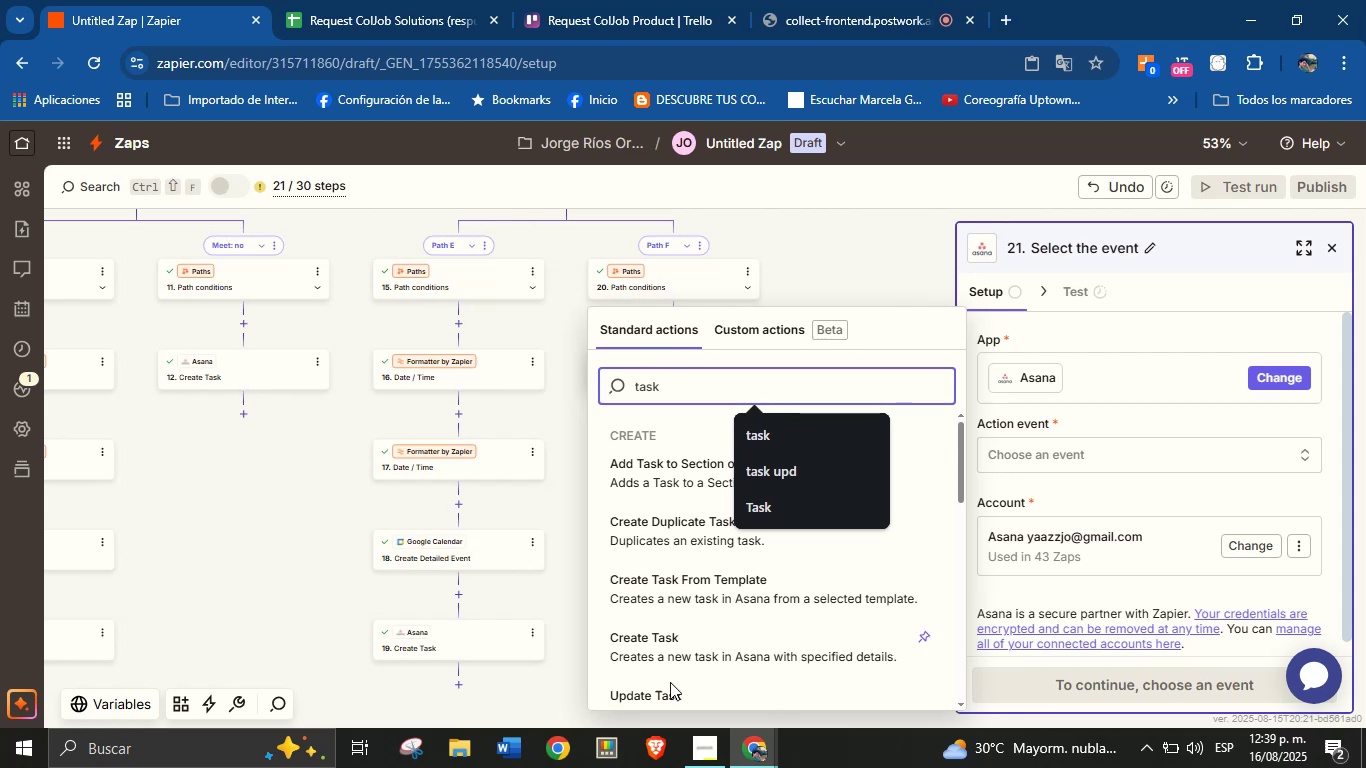 
left_click([673, 648])
 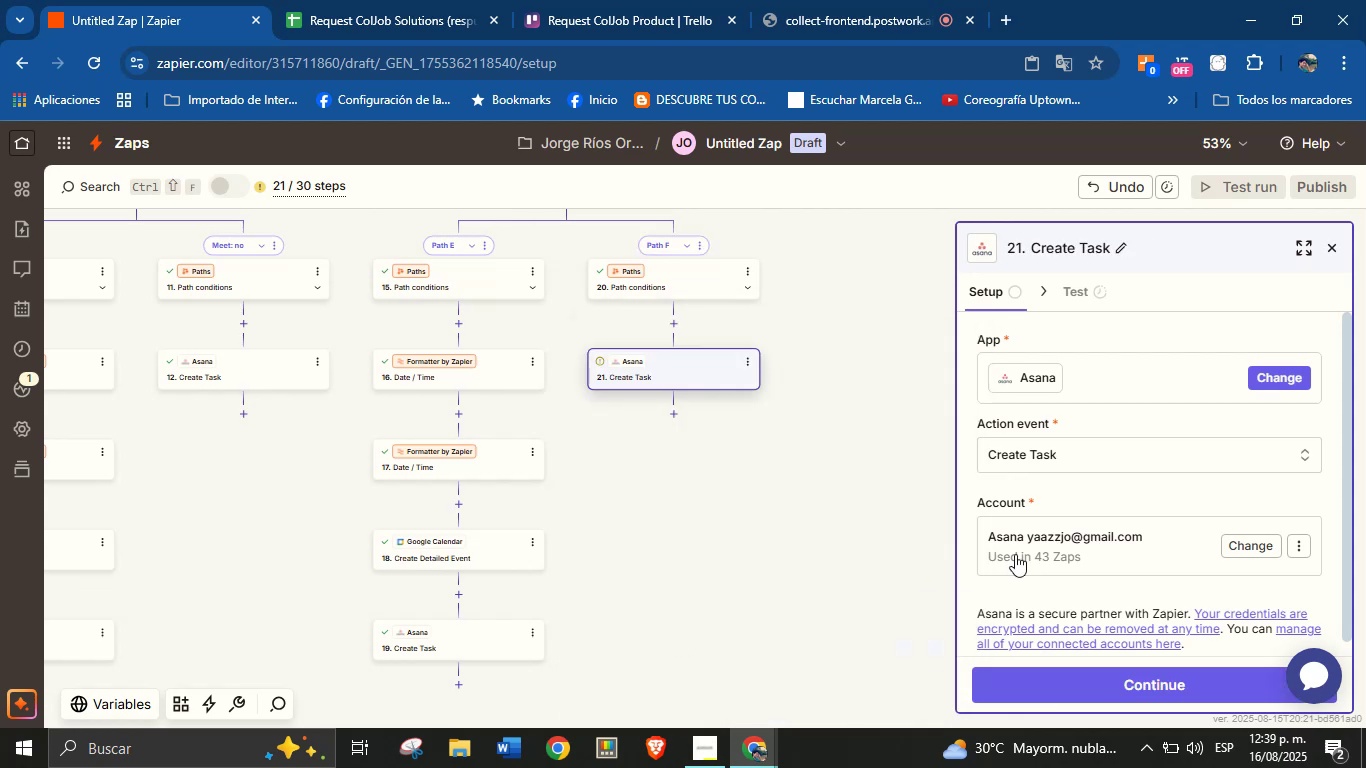 
scroll: coordinate [1035, 467], scroll_direction: down, amount: 1.0
 